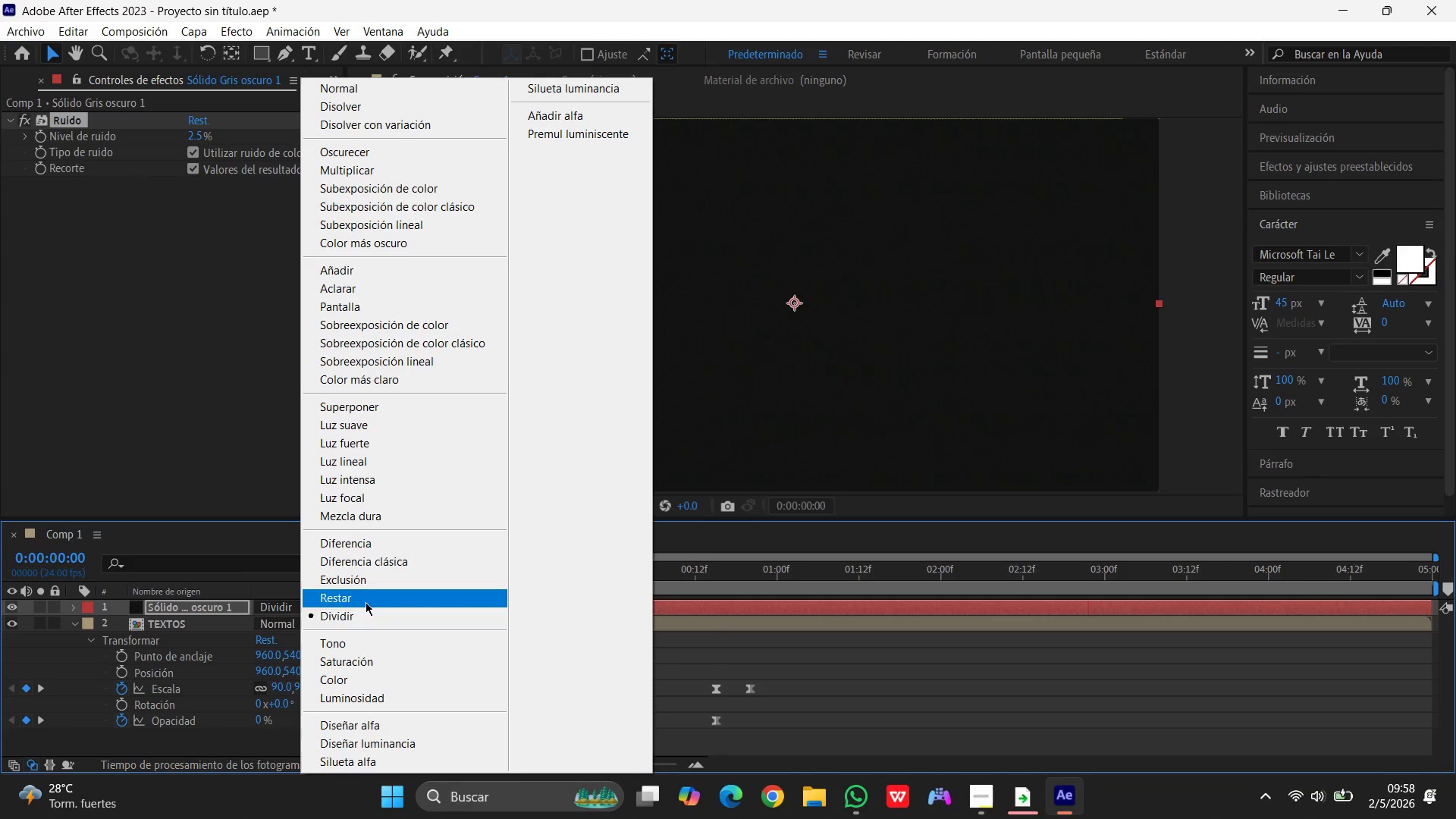 
wait(7.12)
 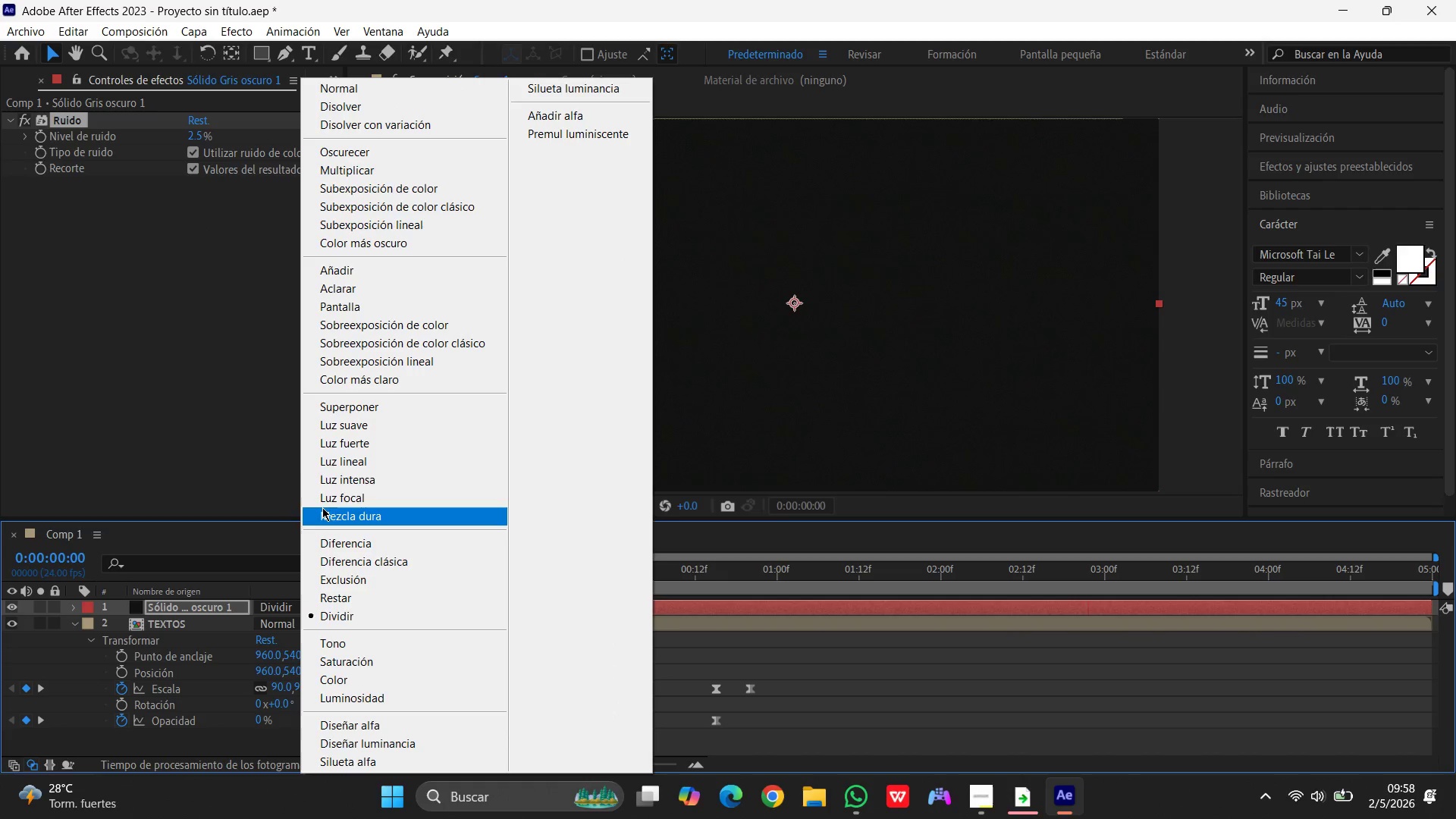 
left_click([362, 410])
 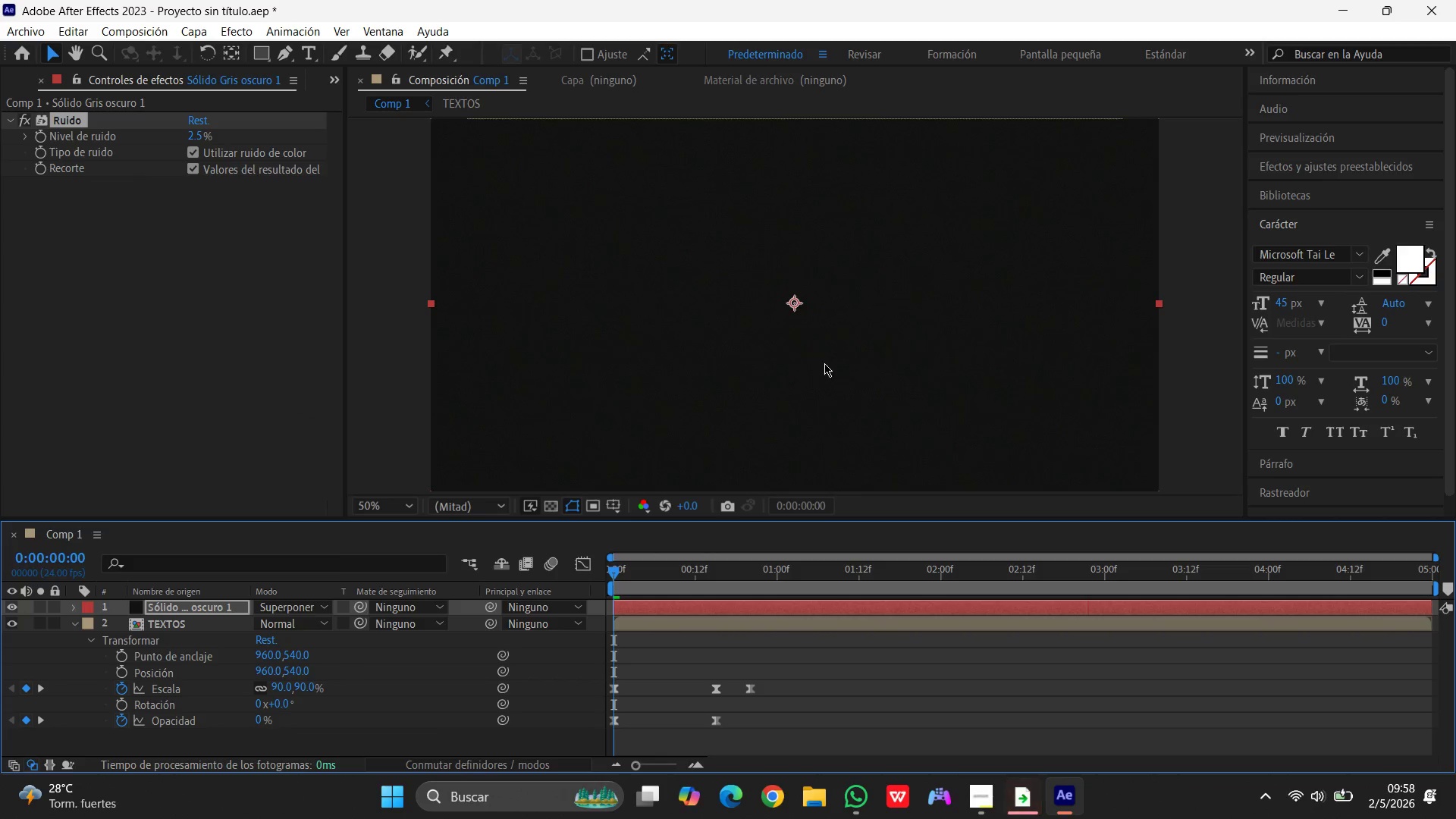 
wait(6.3)
 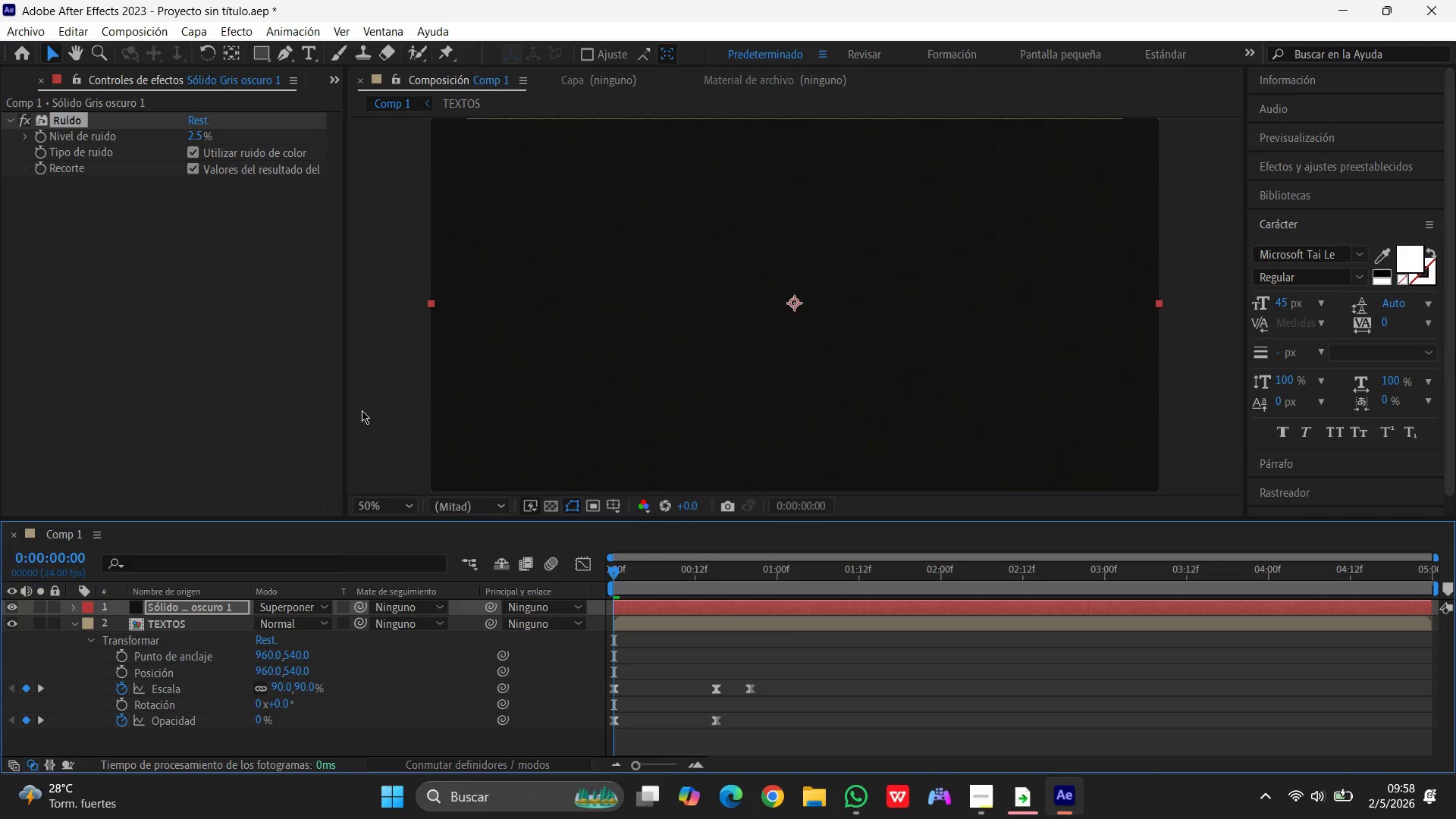 
key(Space)
 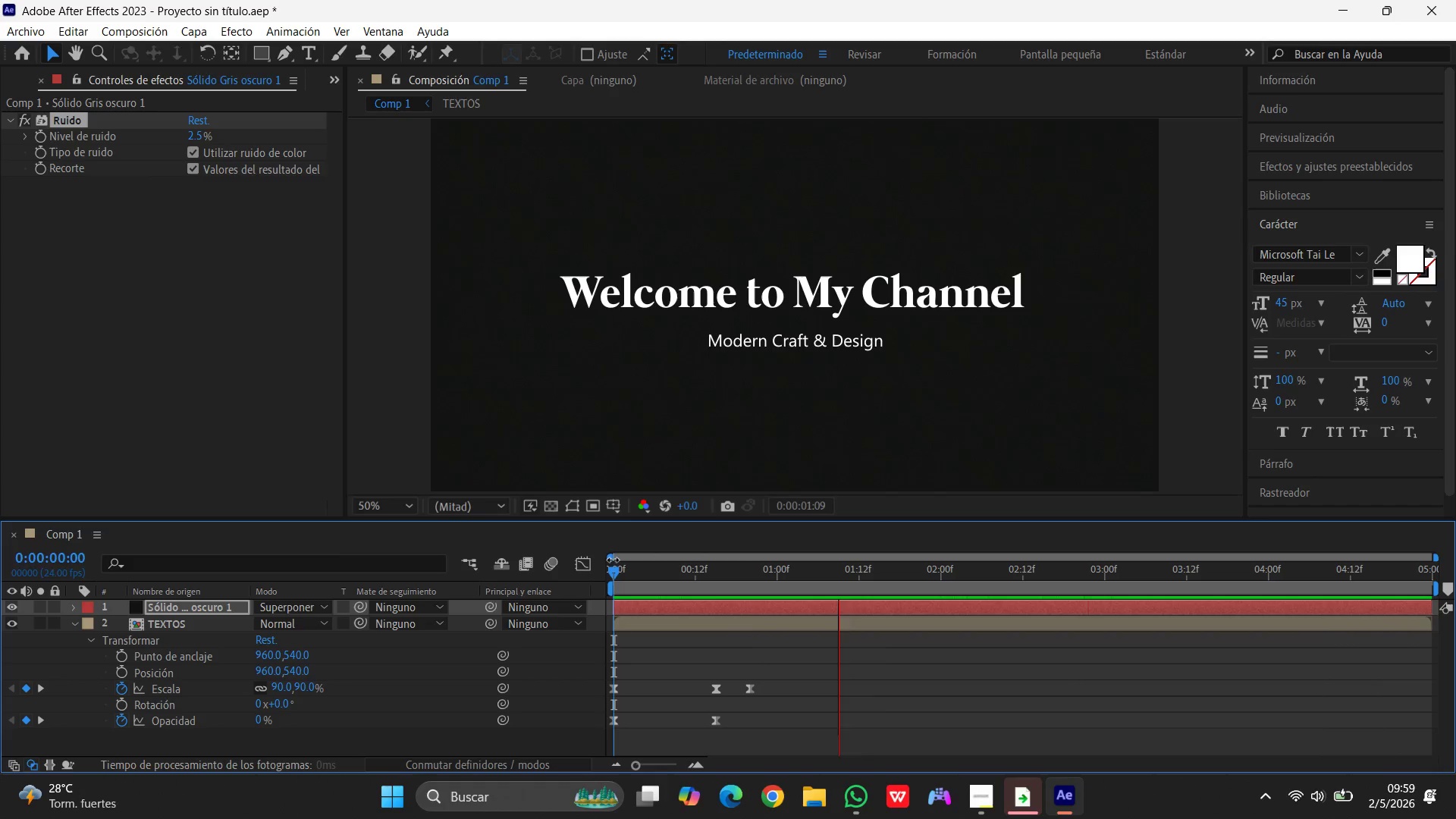 
wait(51.7)
 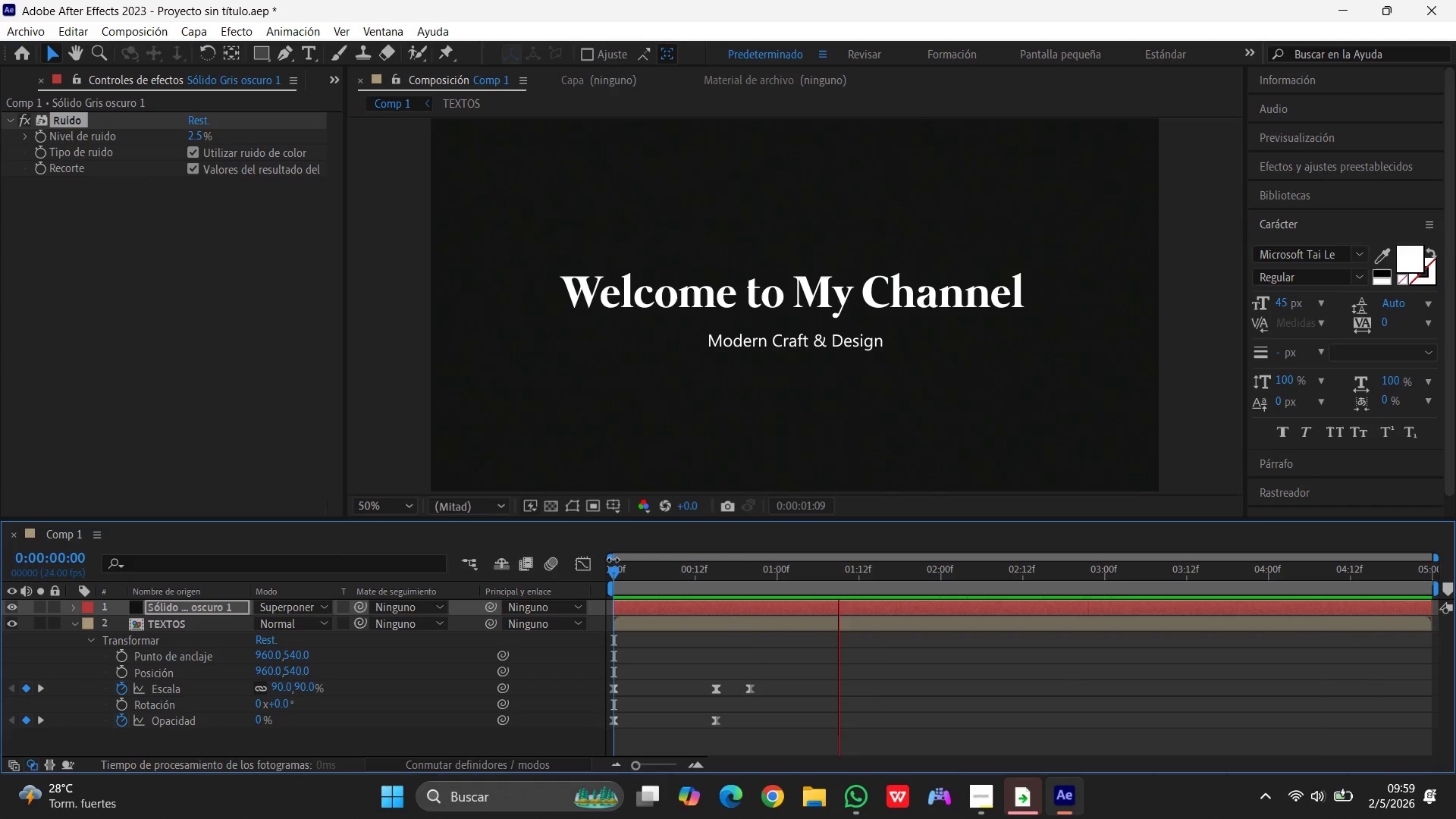 
key(Space)
 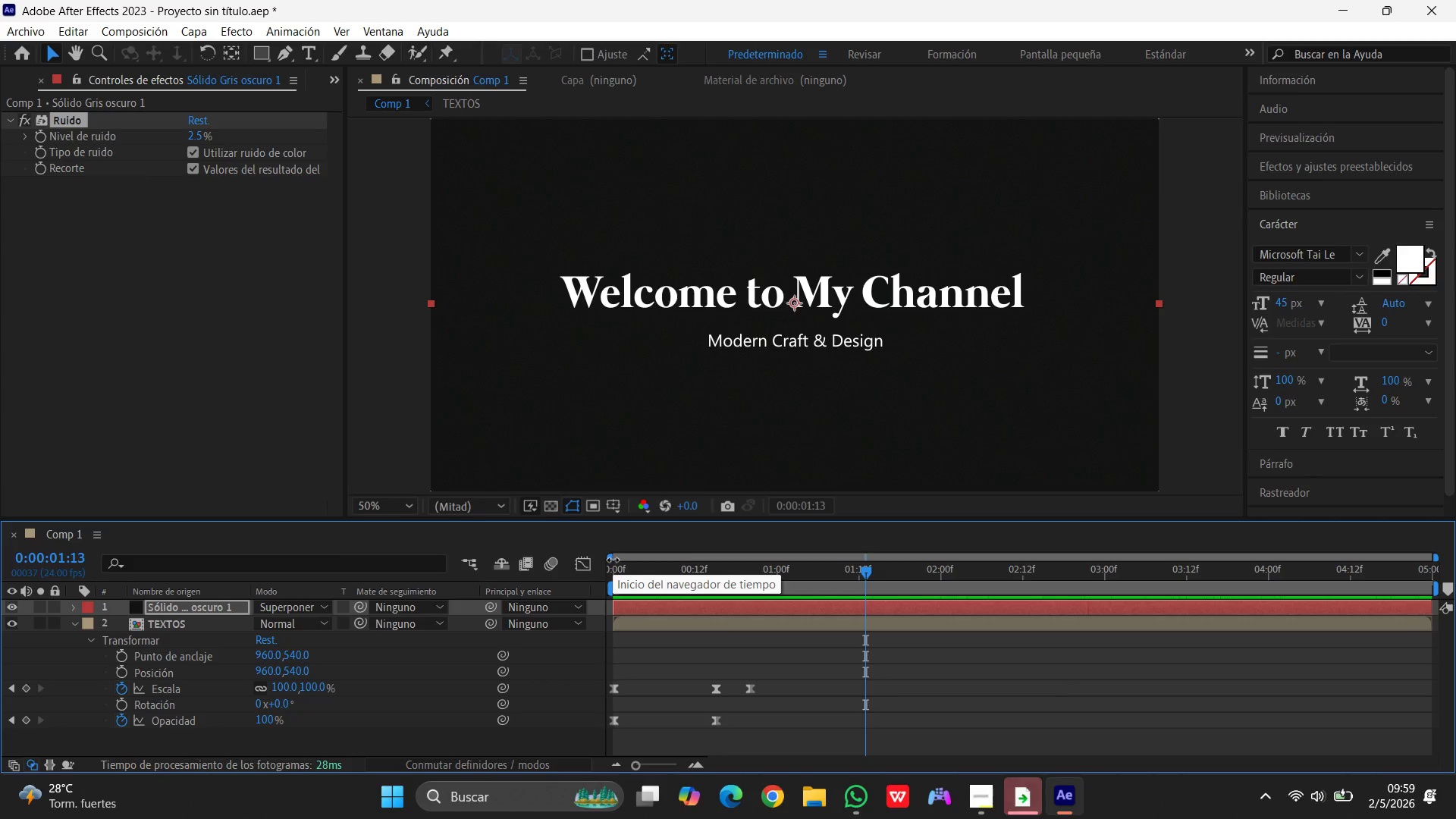 
wait(6.3)
 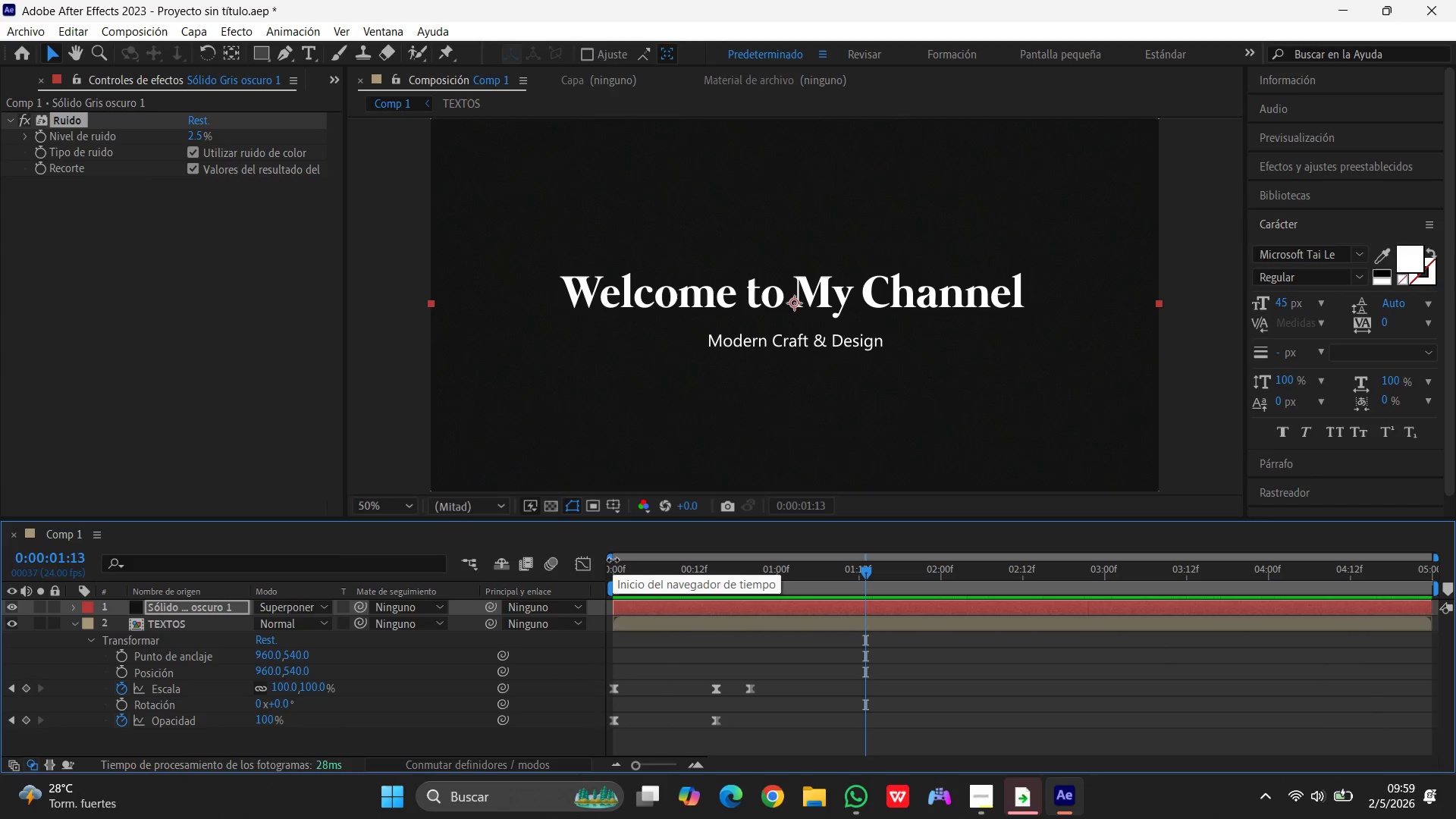 
left_click_drag(start_coordinate=[868, 573], to_coordinate=[1455, 556])
 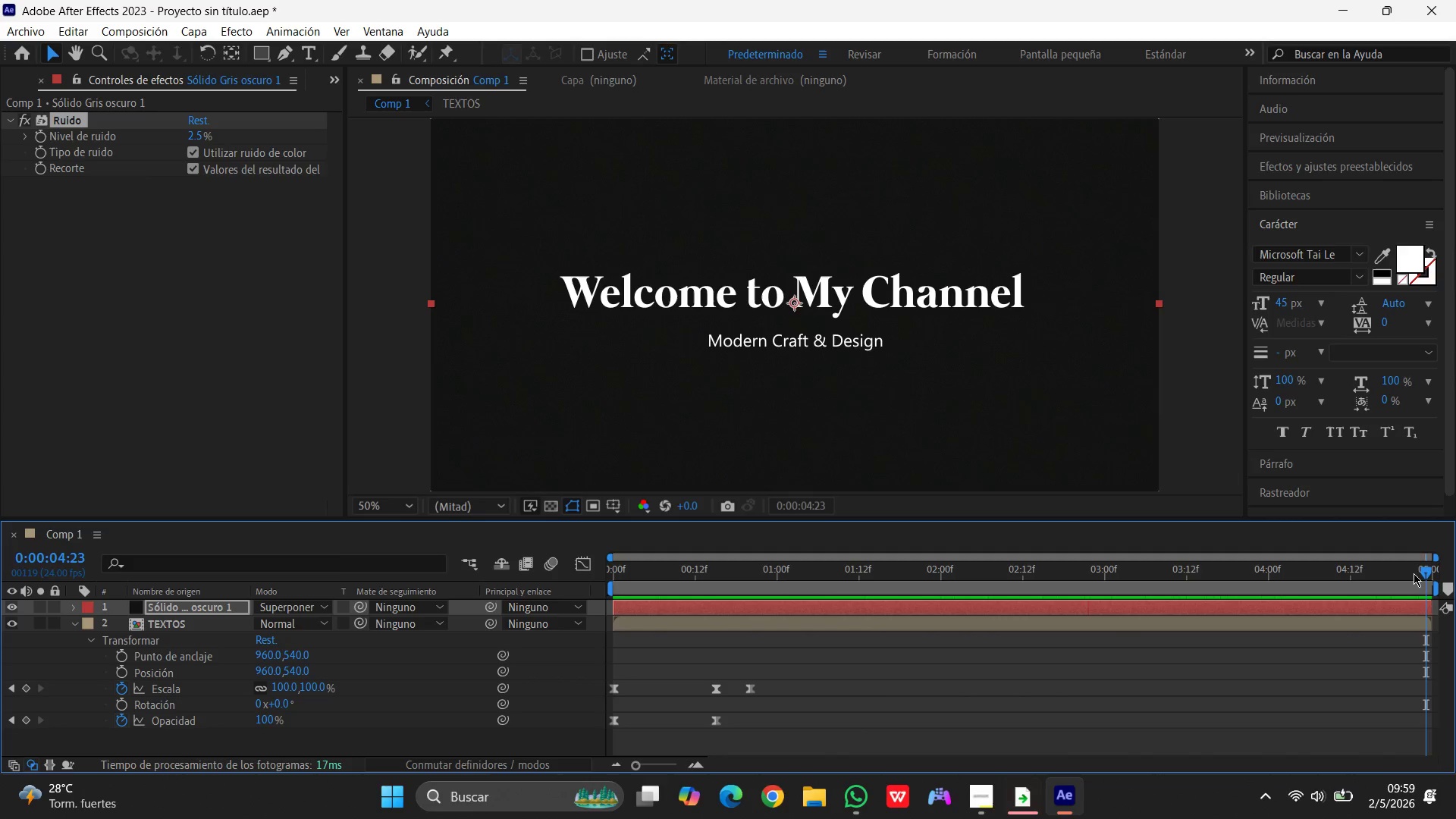 
left_click_drag(start_coordinate=[1426, 572], to_coordinate=[1455, 563])
 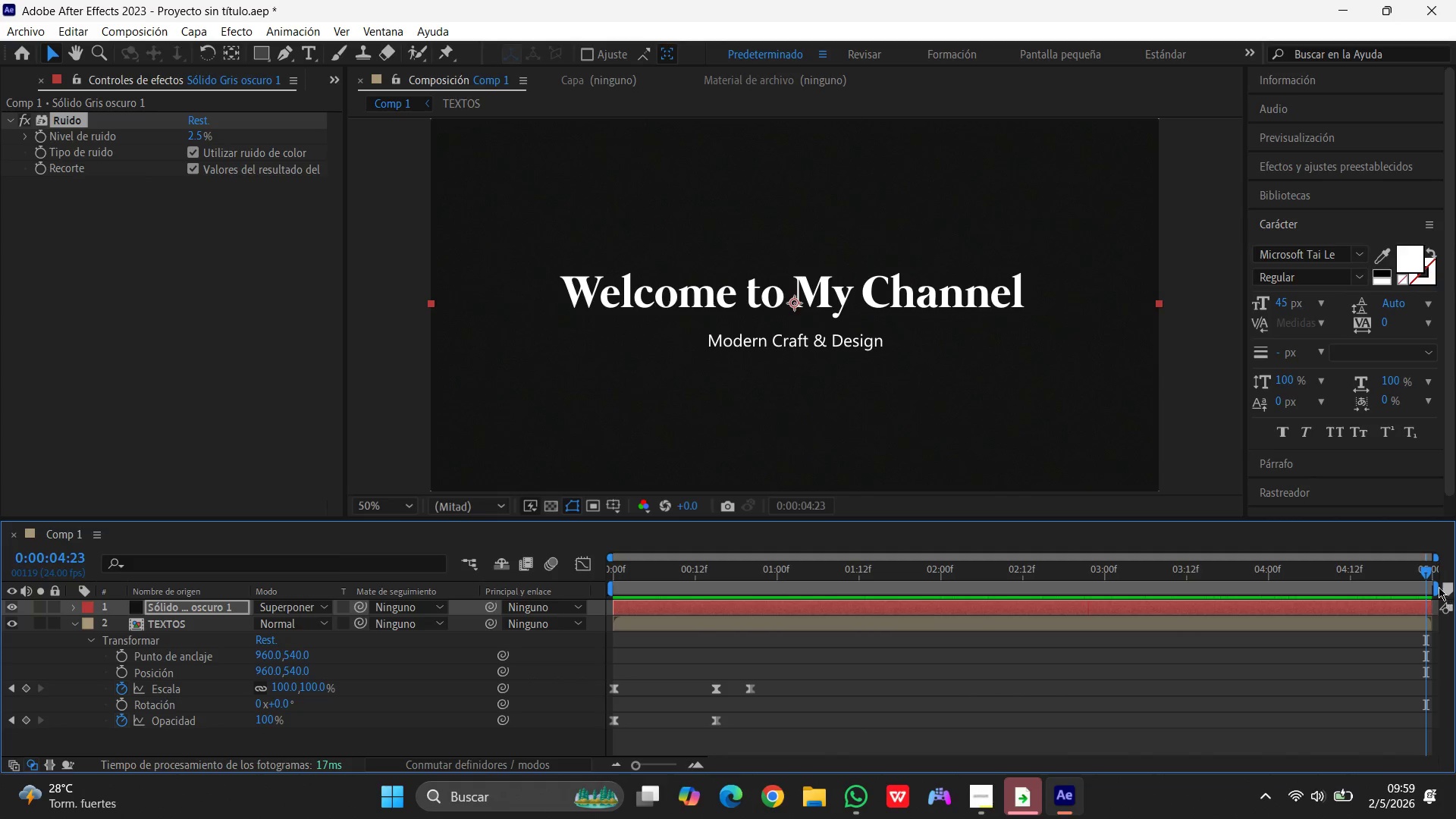 
left_click_drag(start_coordinate=[1425, 571], to_coordinate=[1441, 568])
 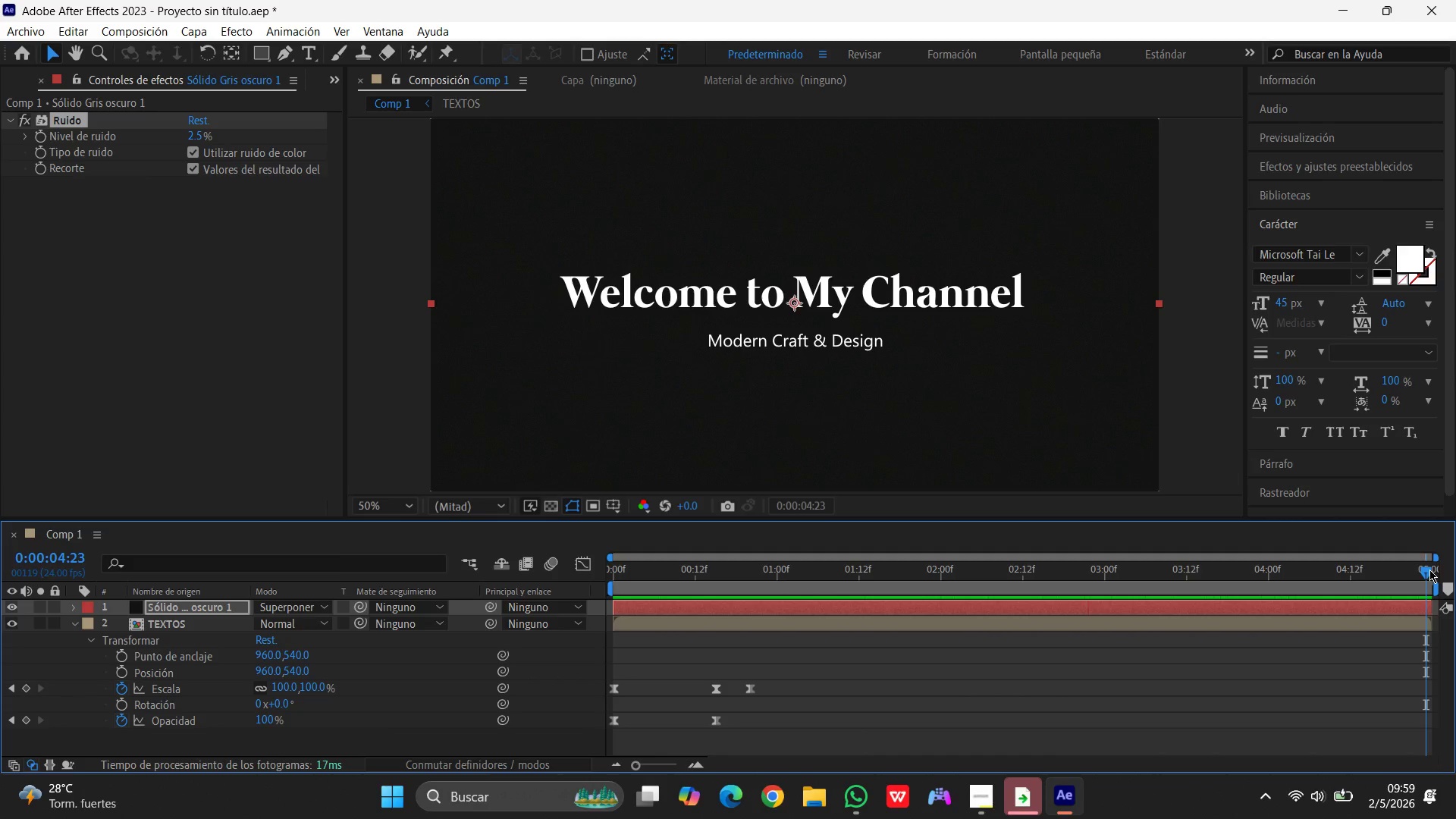 
left_click_drag(start_coordinate=[1429, 570], to_coordinate=[1448, 570])
 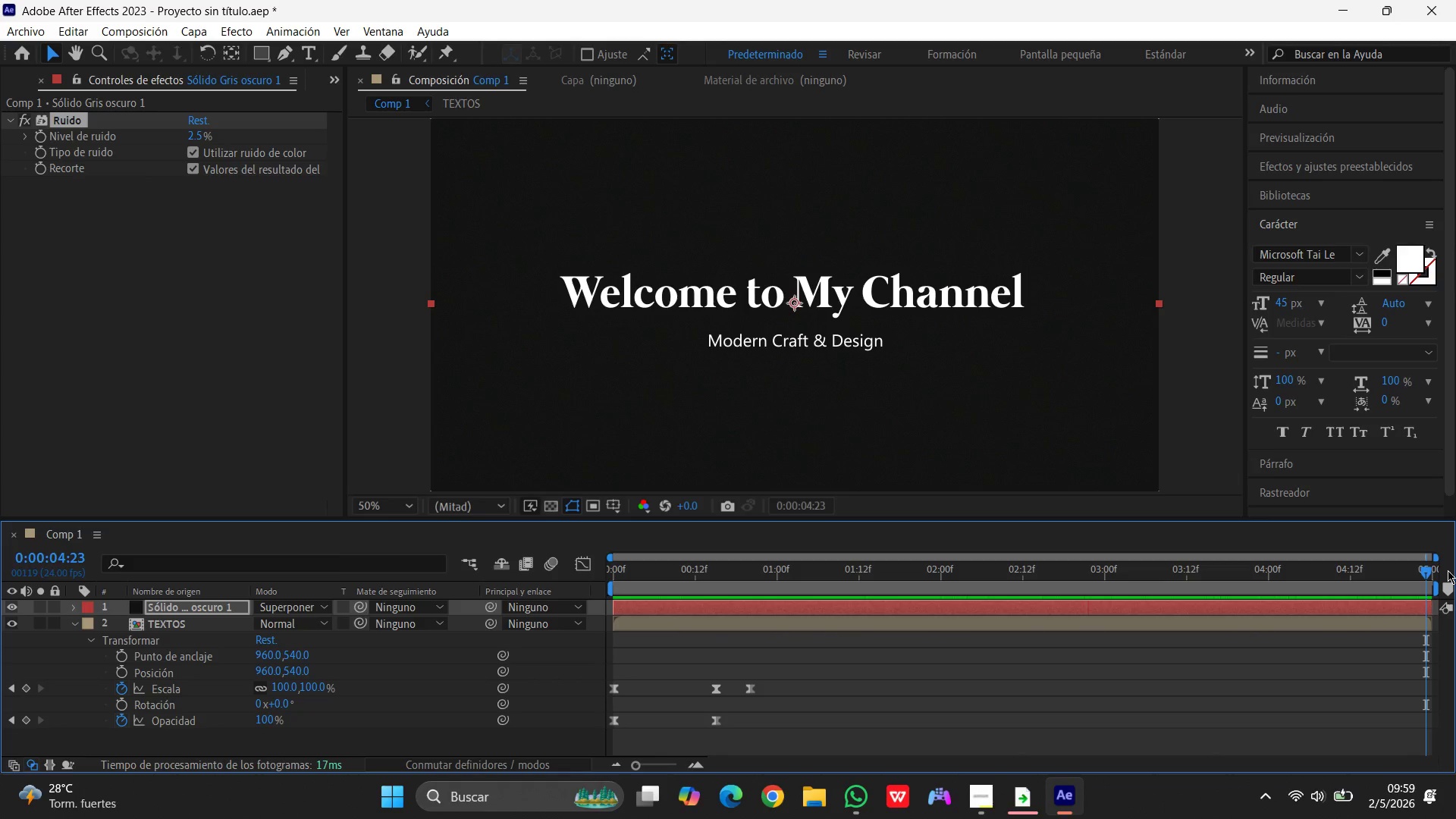 
wait(6.91)
 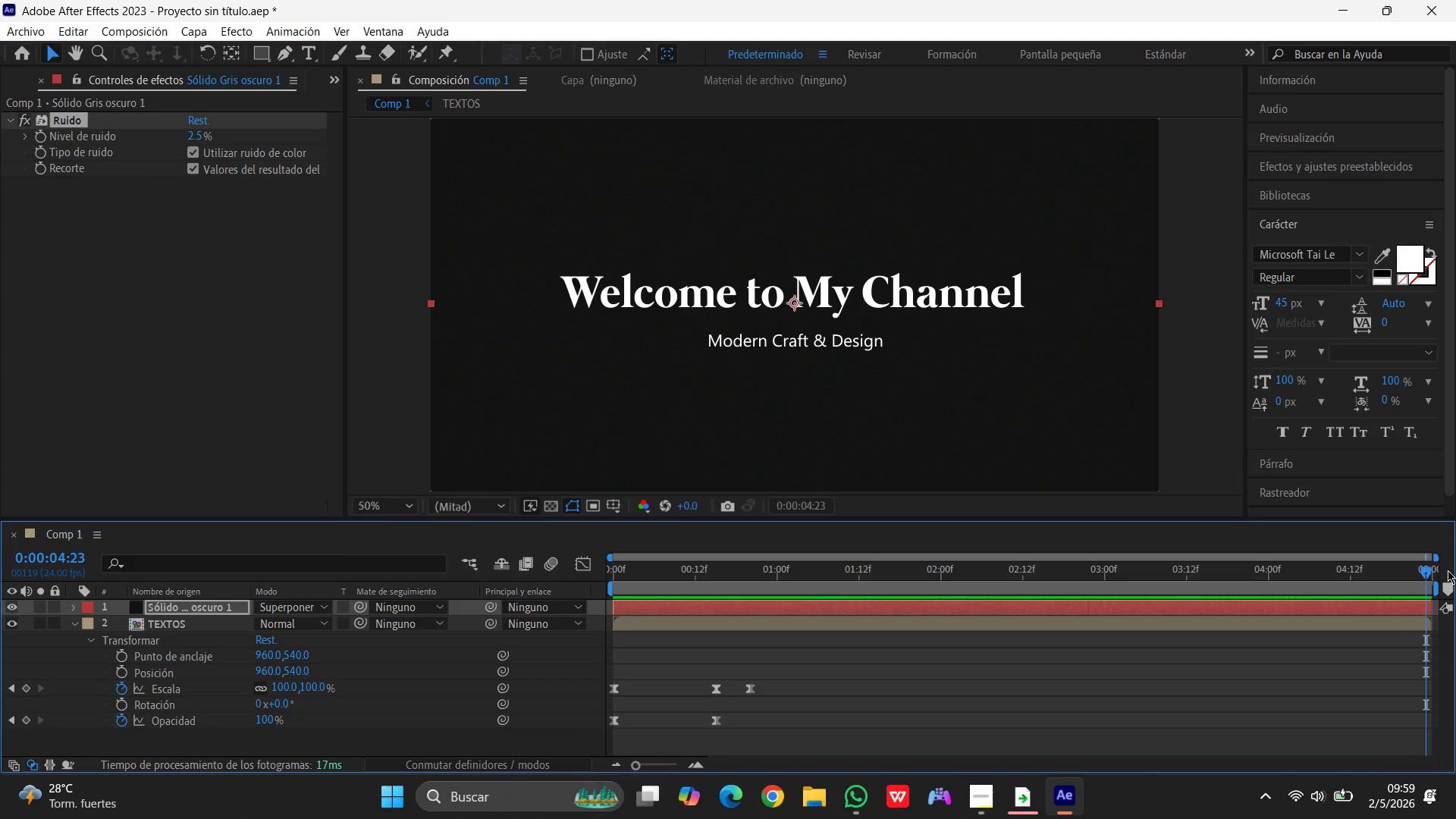 
left_click([1391, 611])
 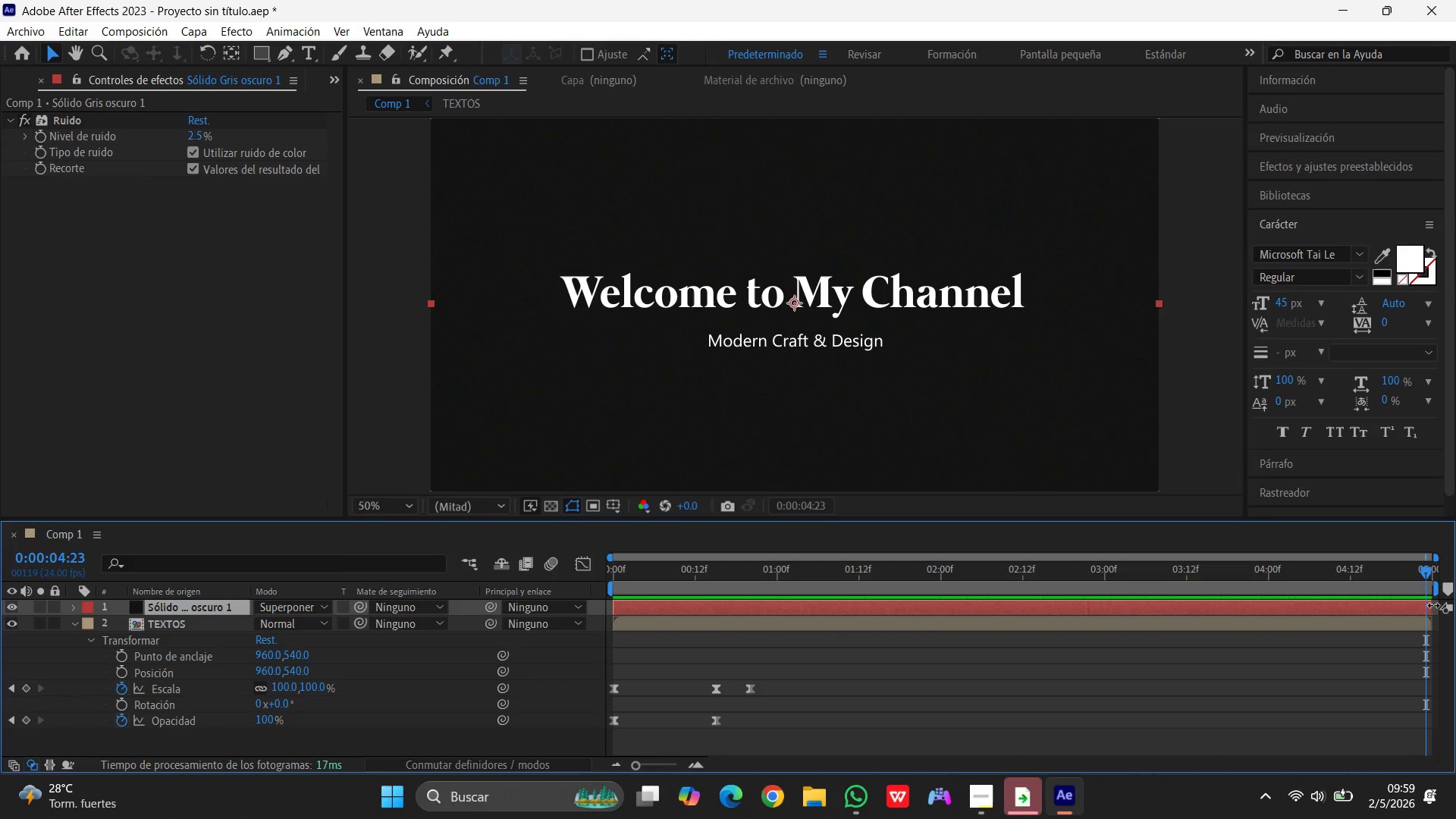 
left_click_drag(start_coordinate=[1433, 605], to_coordinate=[1451, 604])
 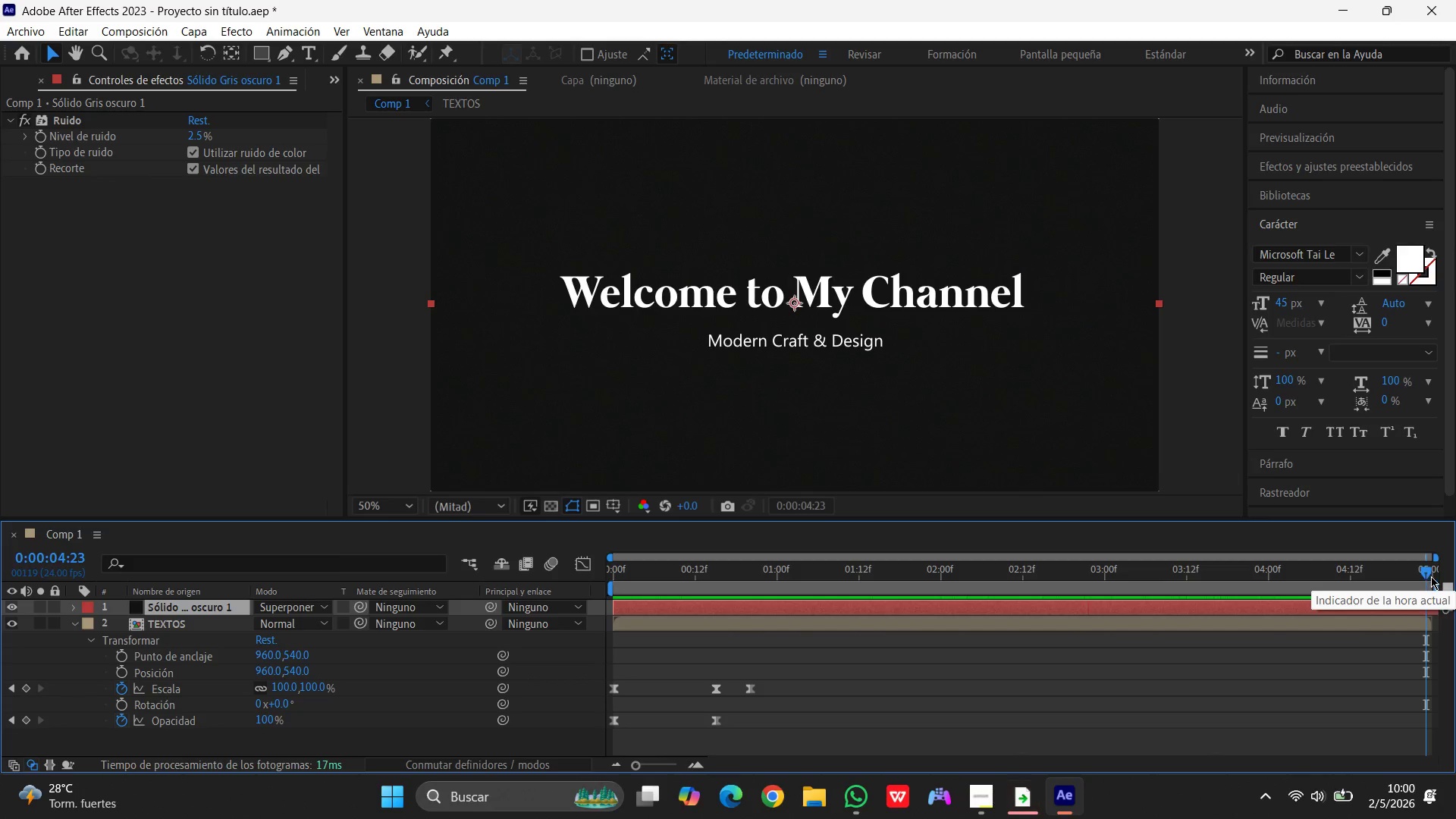 
left_click_drag(start_coordinate=[1426, 572], to_coordinate=[1447, 572])
 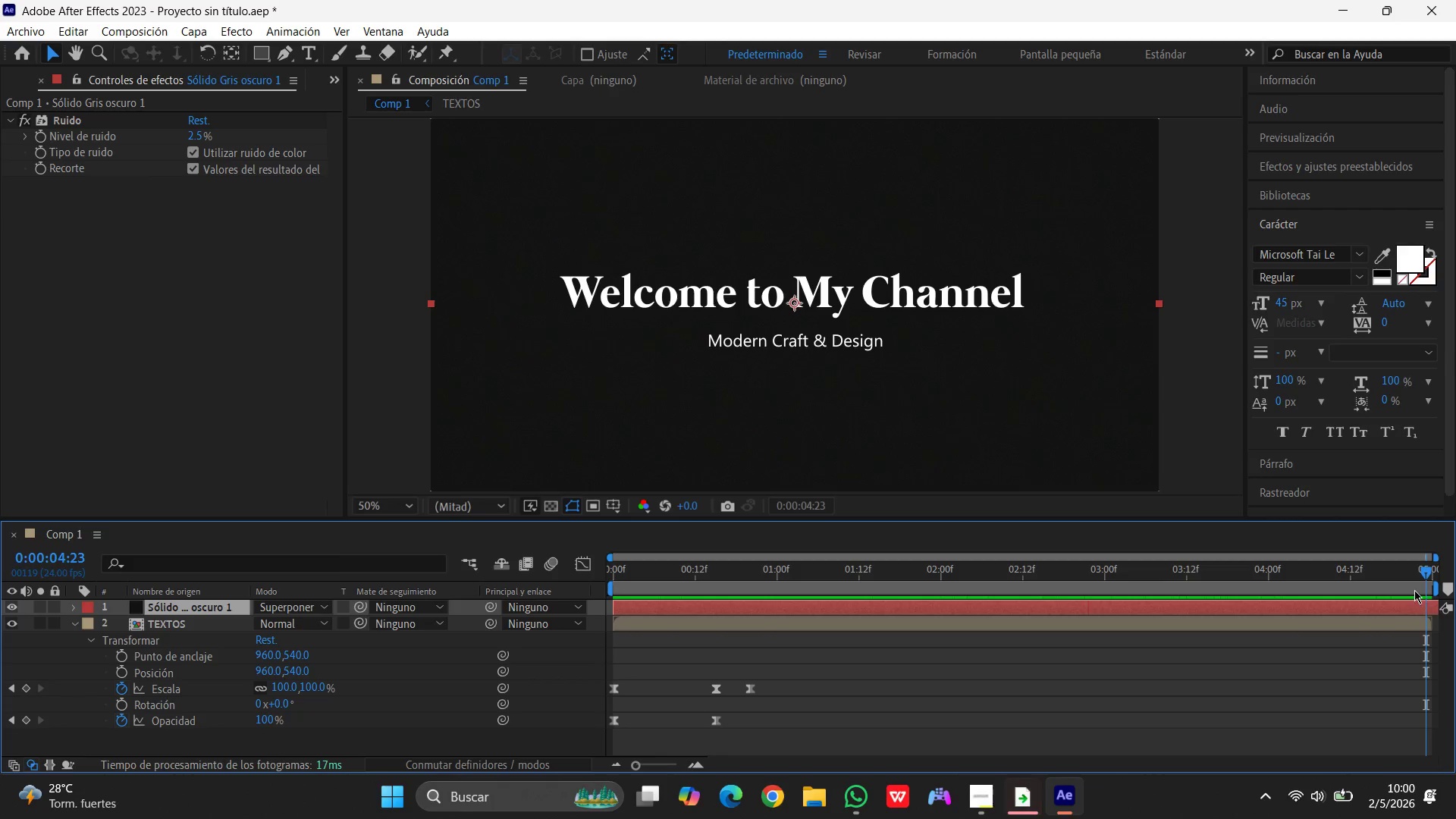 
left_click([1414, 588])
 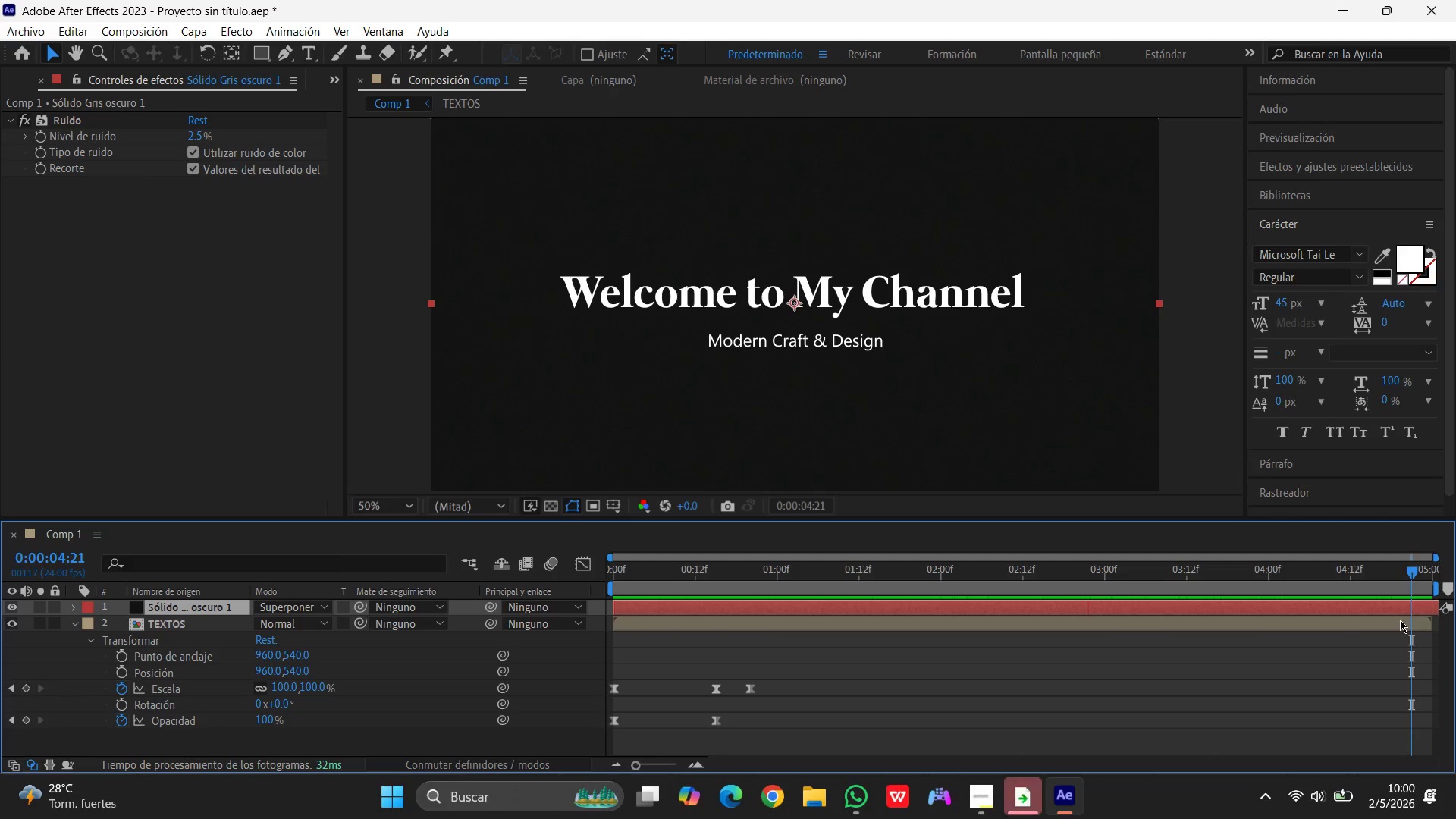 
left_click([1393, 623])
 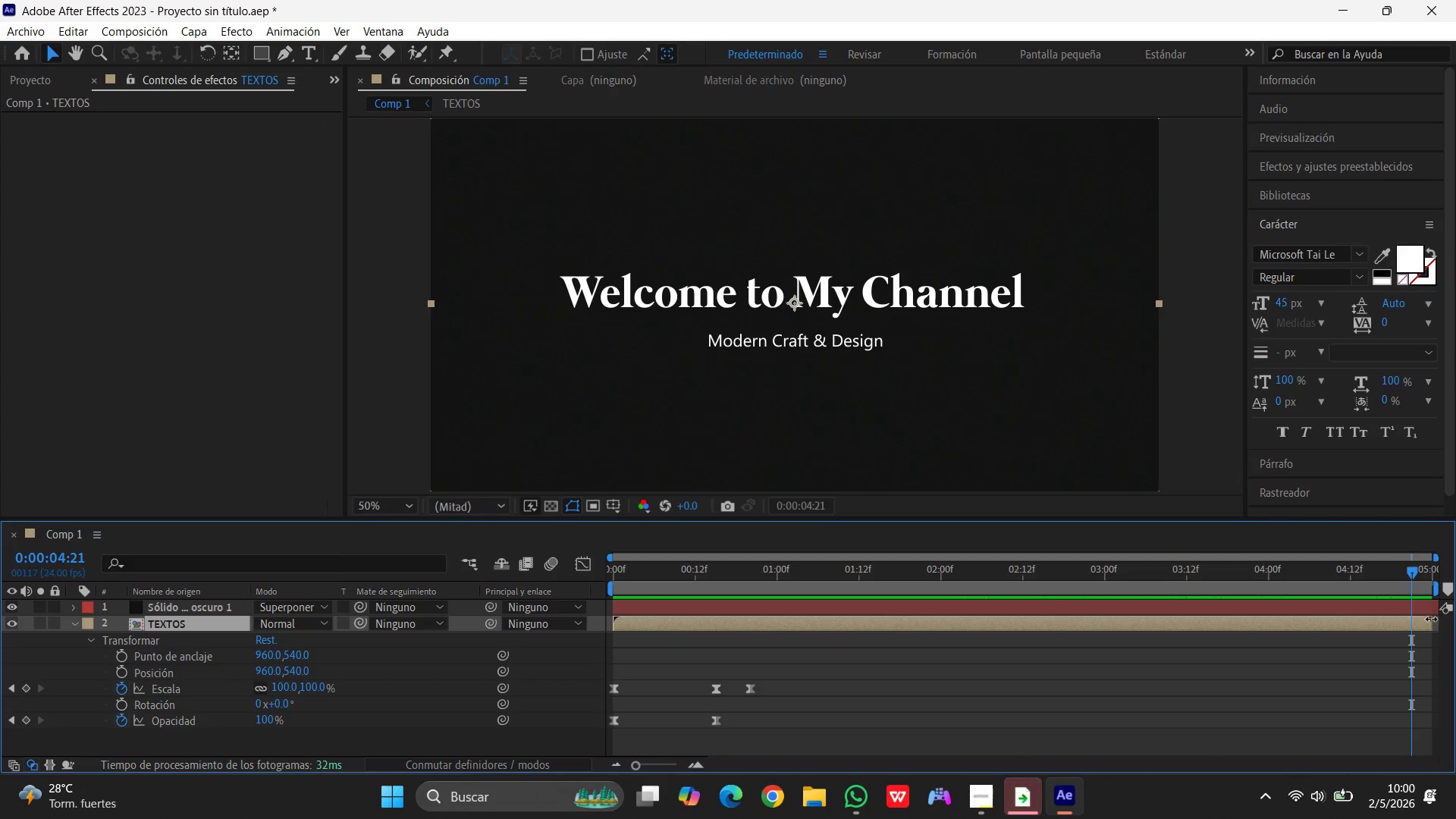 
left_click_drag(start_coordinate=[1431, 619], to_coordinate=[1440, 620])
 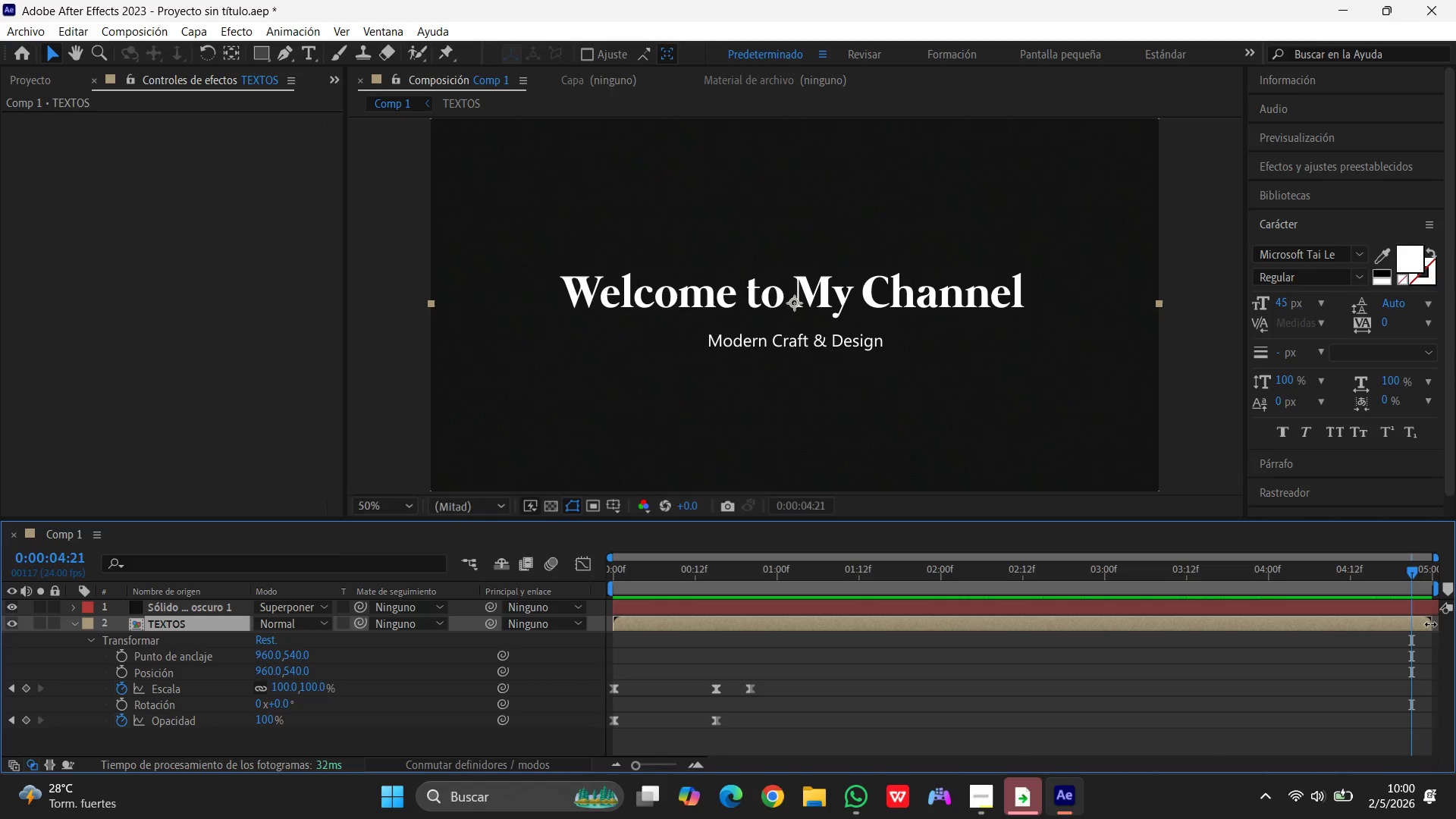 
left_click_drag(start_coordinate=[1430, 624], to_coordinate=[1443, 624])
 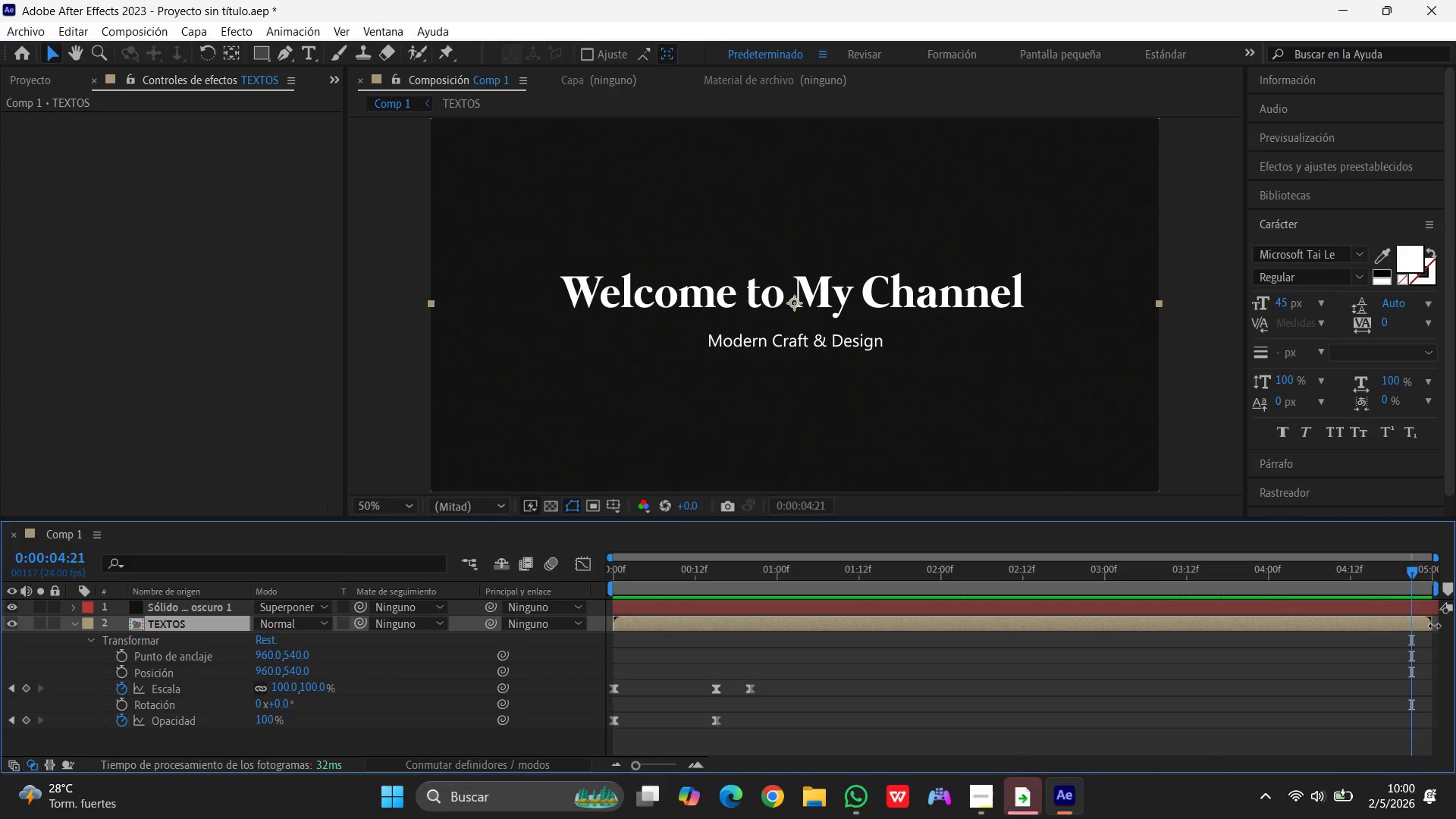 
left_click_drag(start_coordinate=[1432, 626], to_coordinate=[1439, 624])
 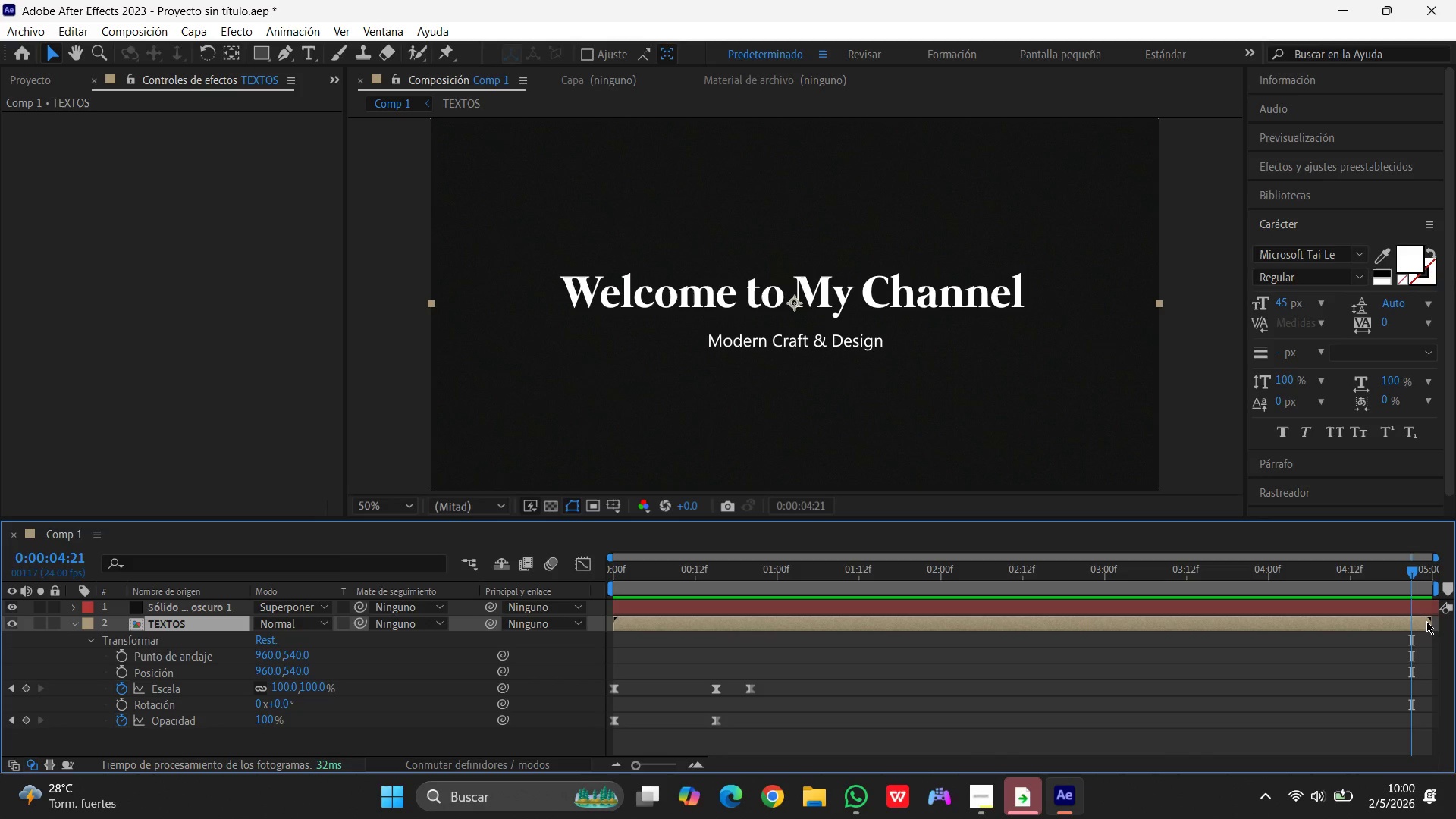 
wait(29.64)
 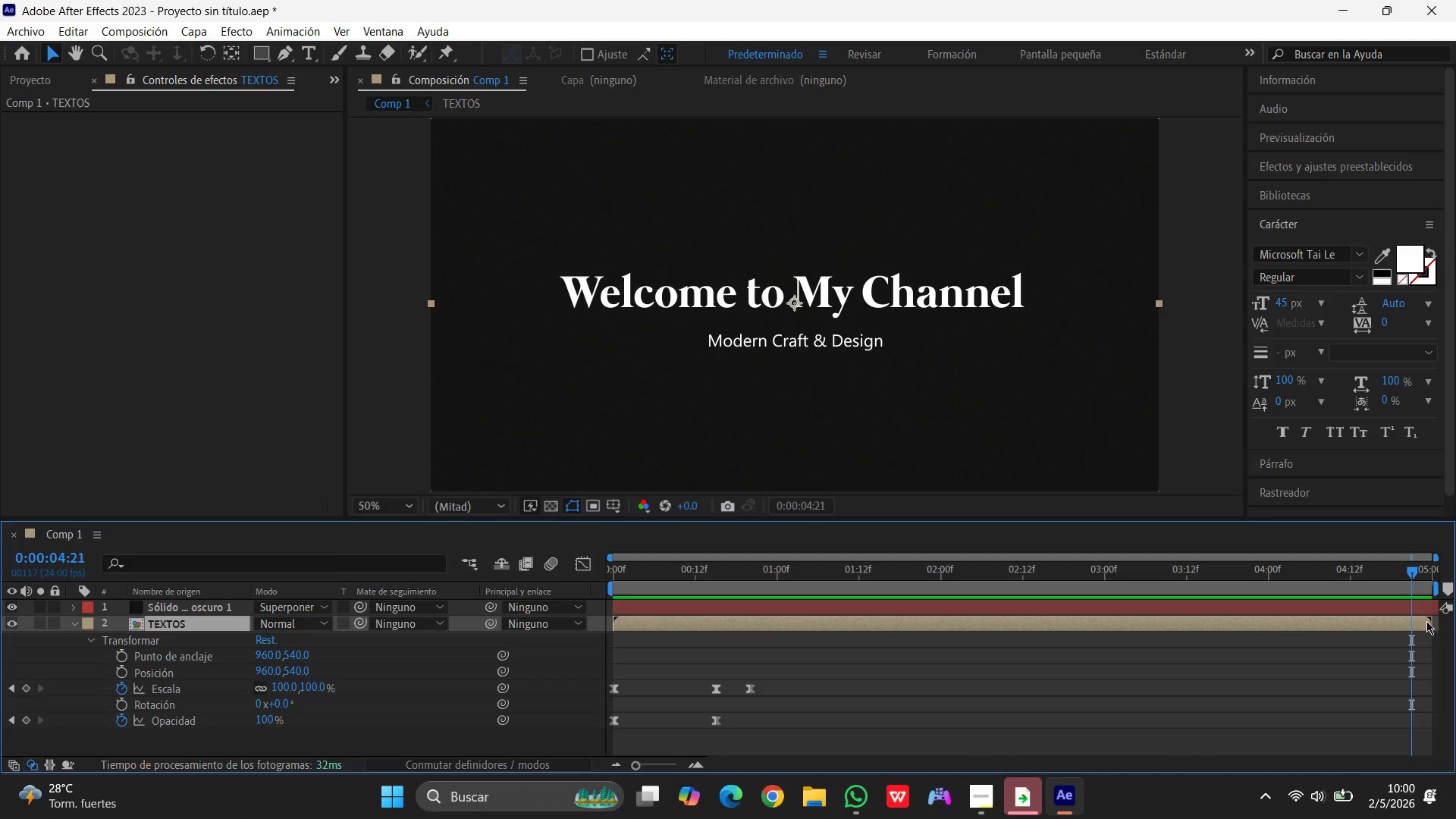 
left_click([921, 304])
 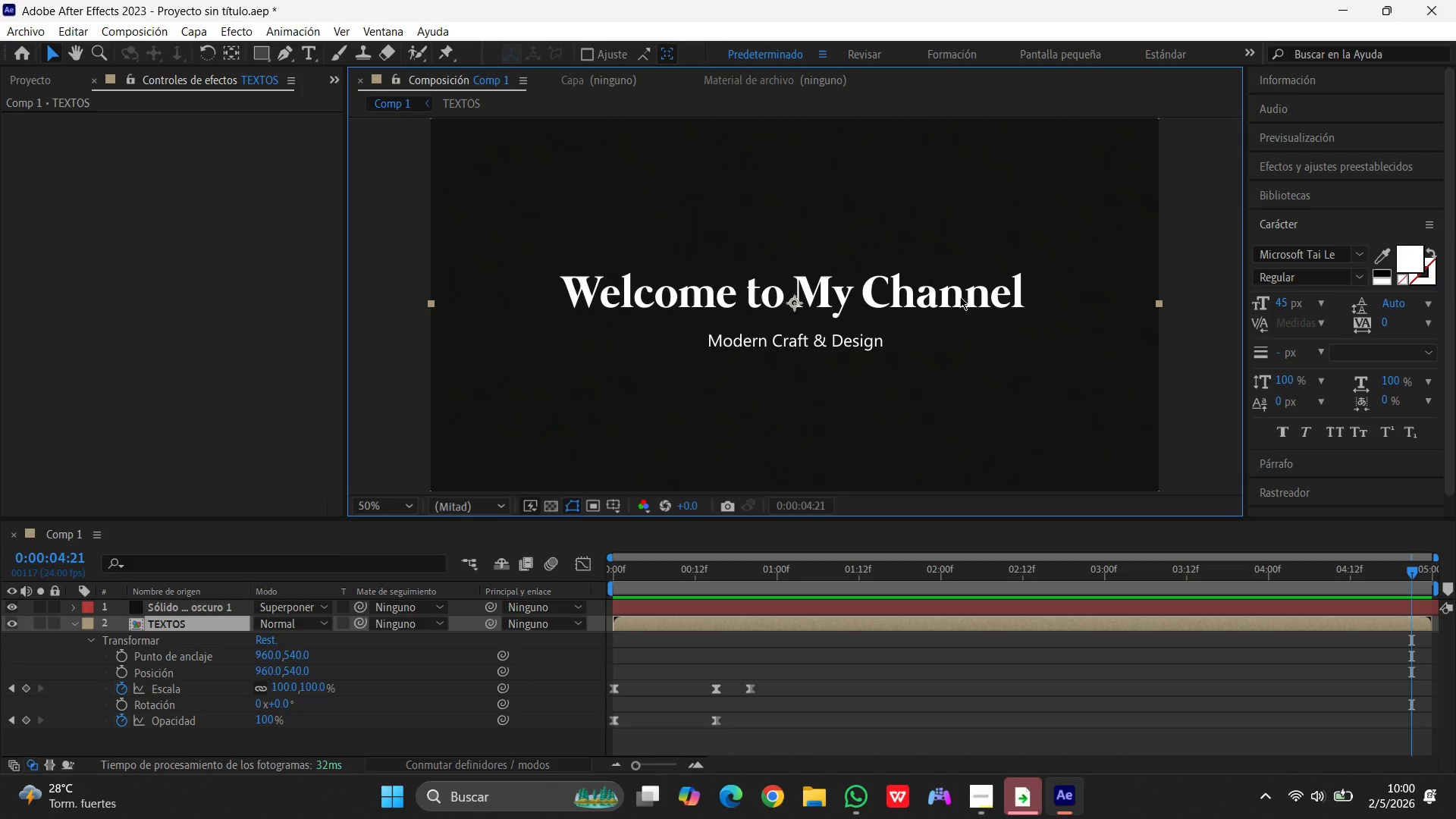 
left_click([937, 295])
 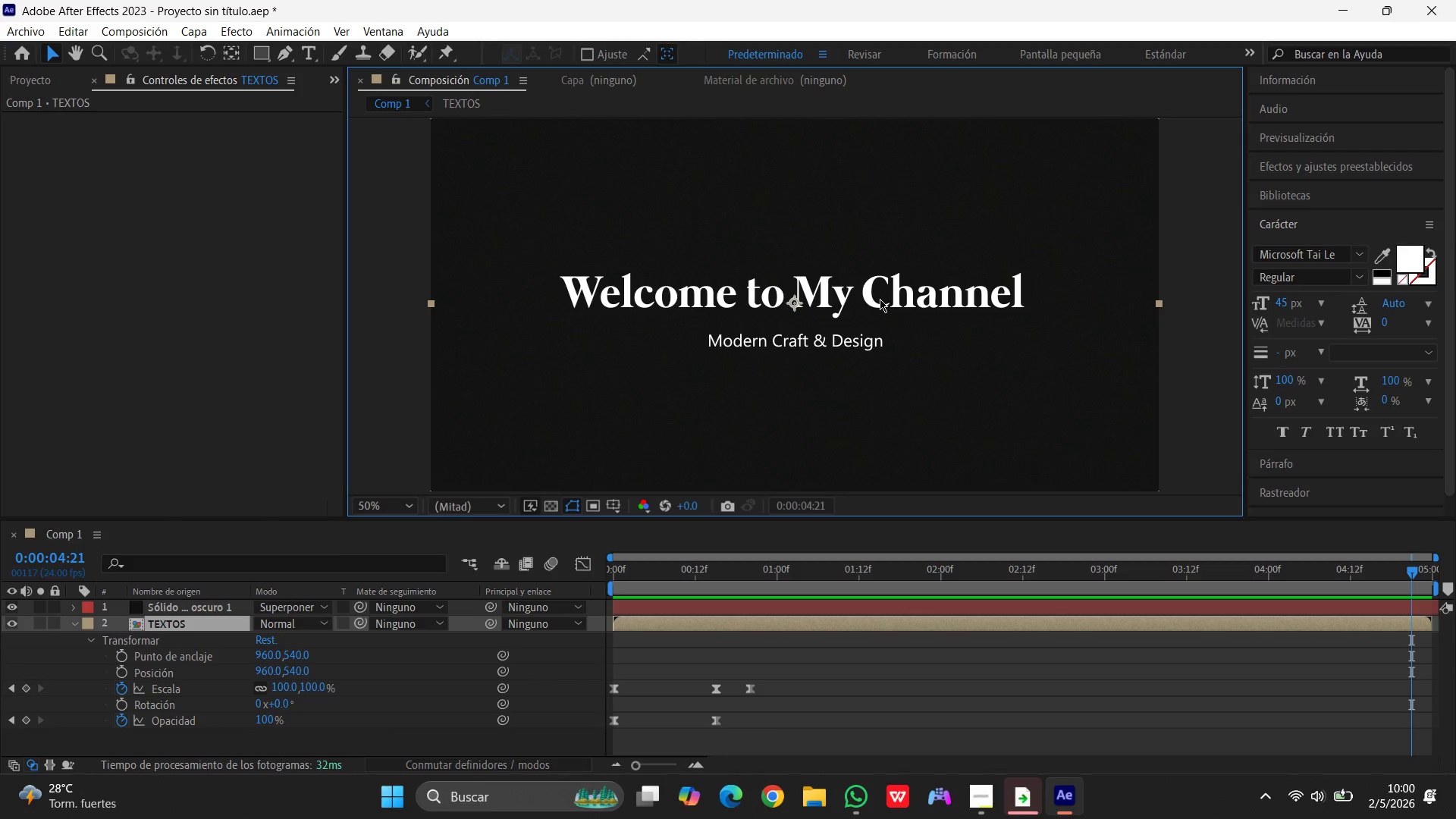 
double_click([880, 299])
 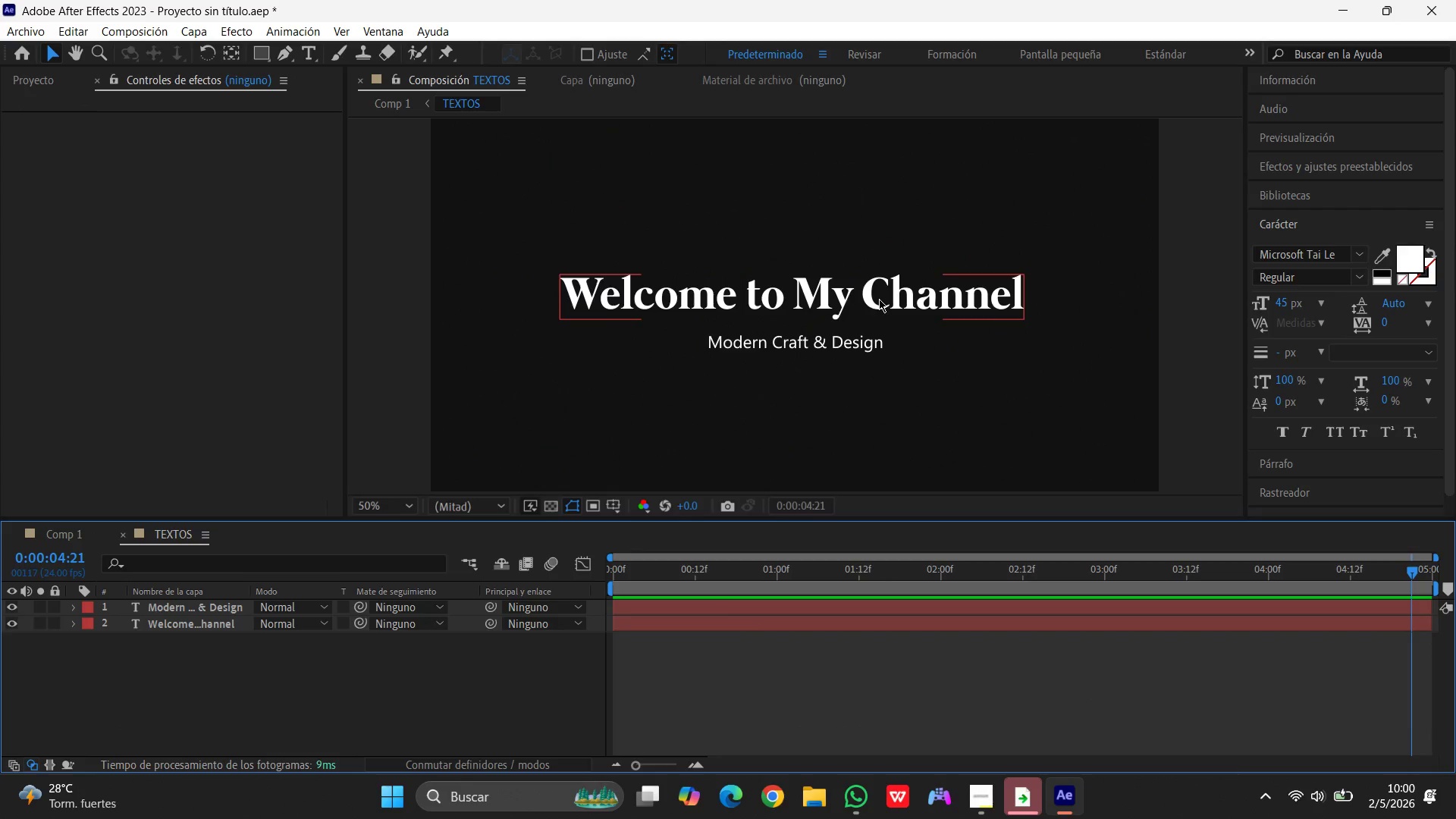 
left_click([879, 299])
 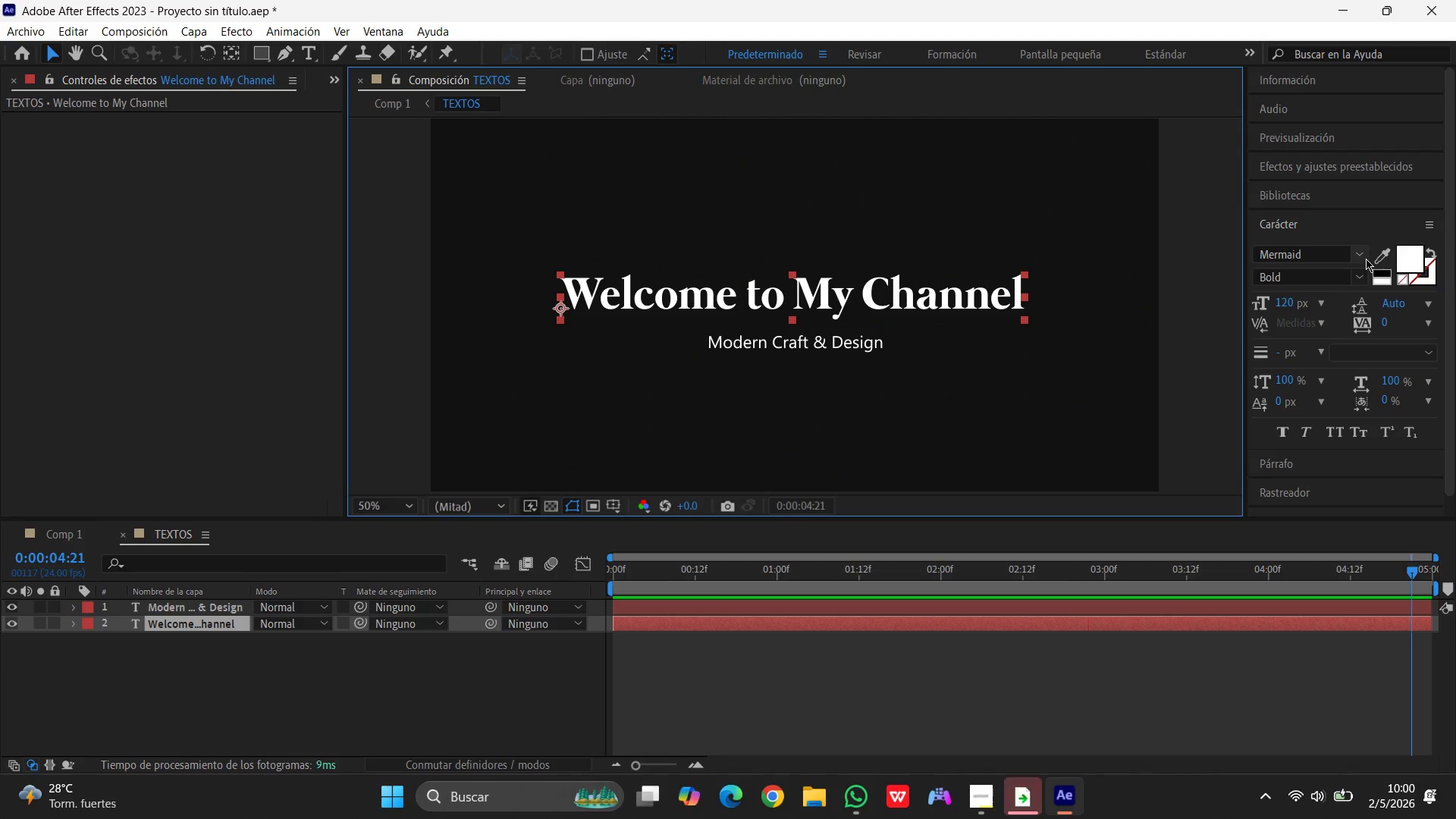 
left_click([1366, 256])
 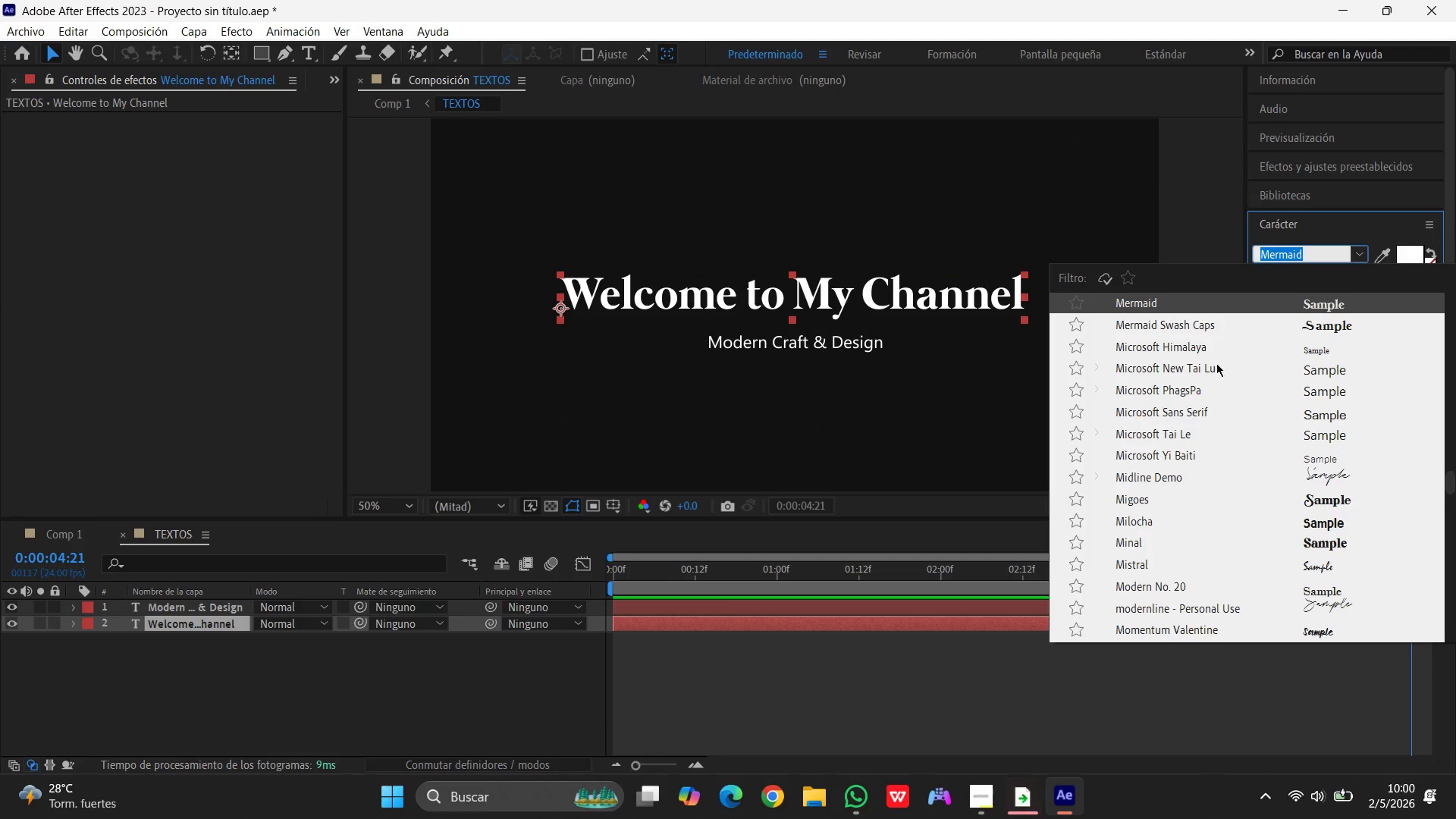 
scroll: coordinate [1183, 450], scroll_direction: up, amount: 23.0
 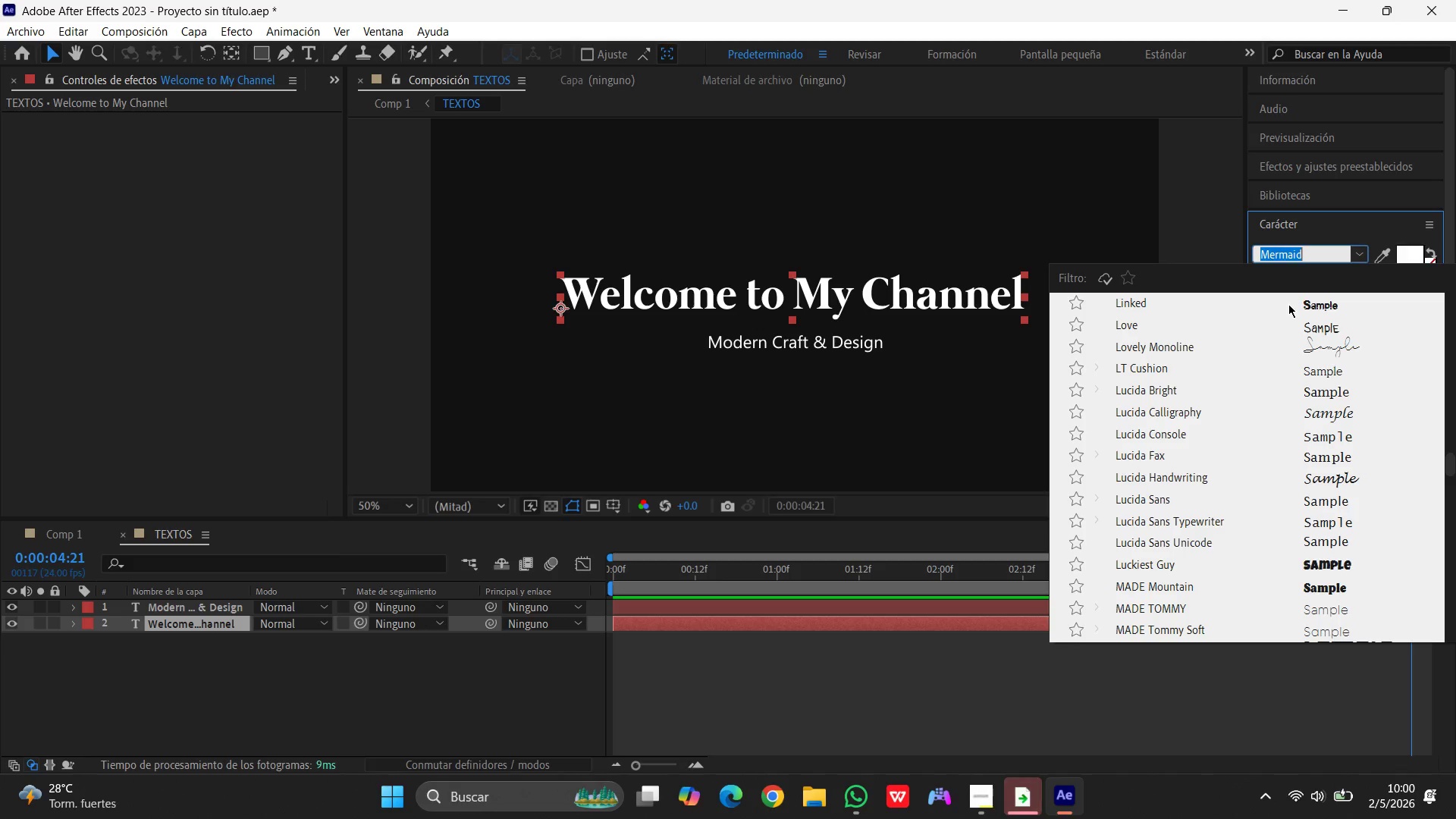 
type(mp)
key(Backspace)
type(o)
 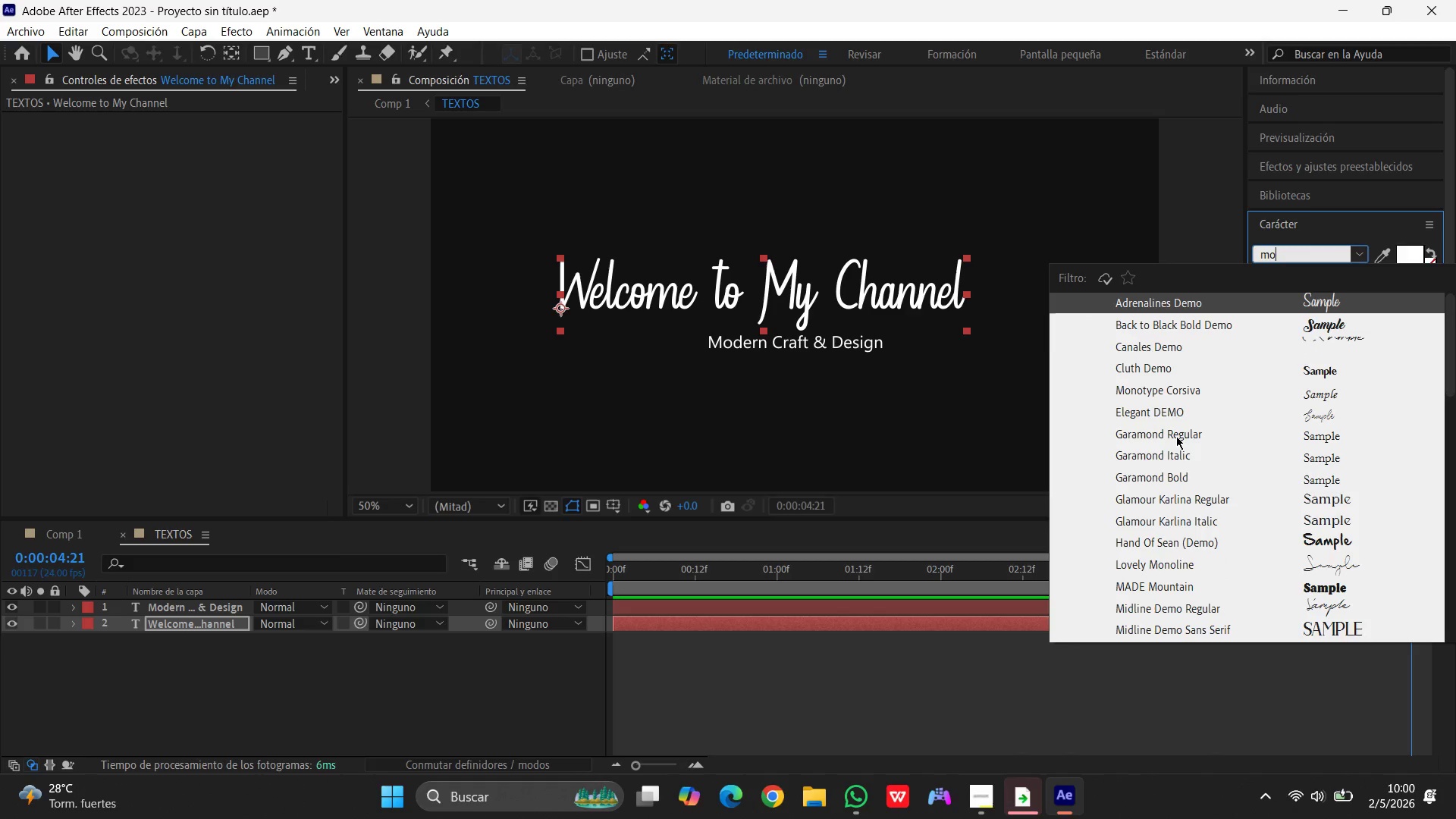 
scroll: coordinate [1206, 566], scroll_direction: down, amount: 5.0
 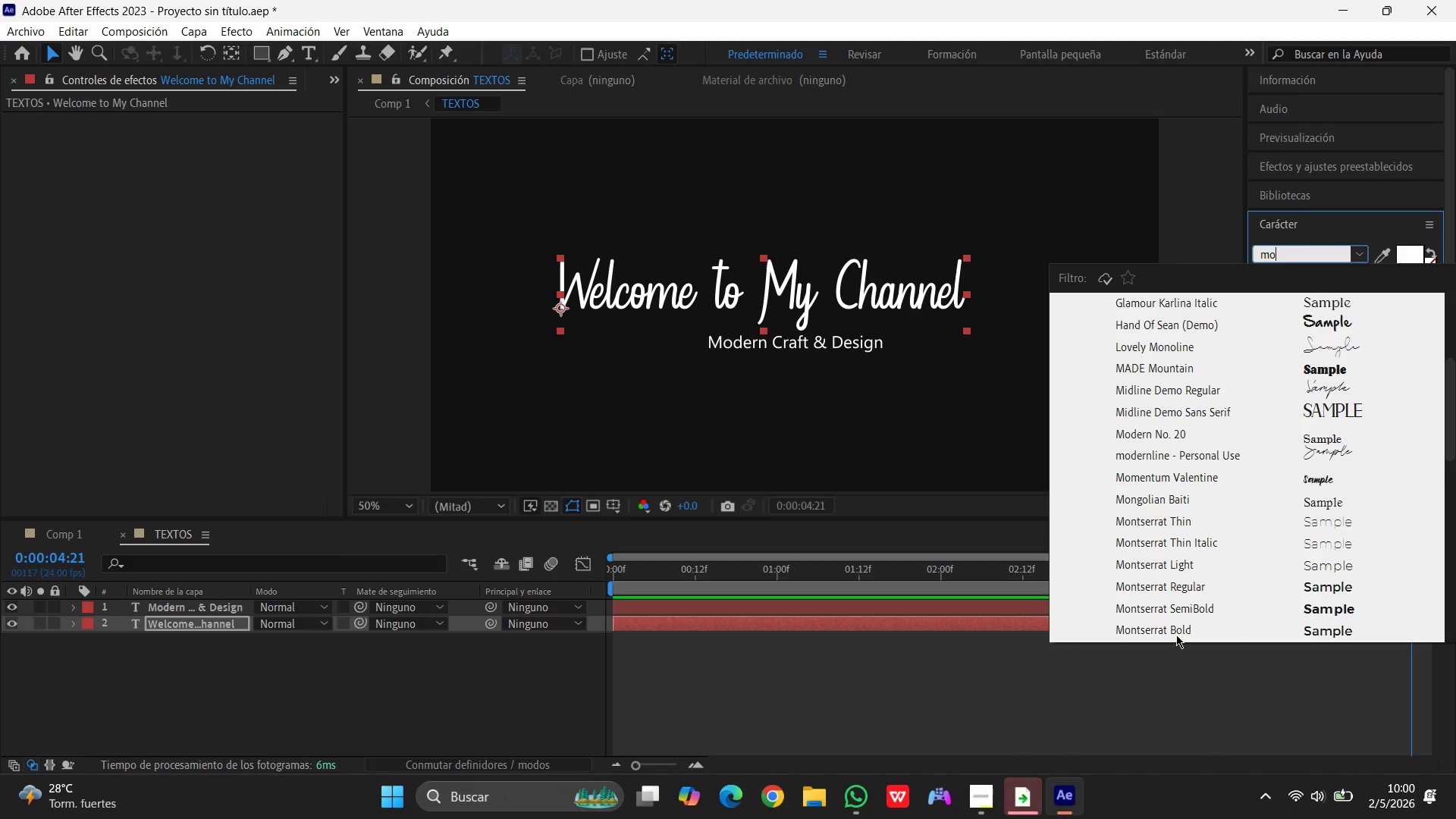 
left_click([1176, 630])
 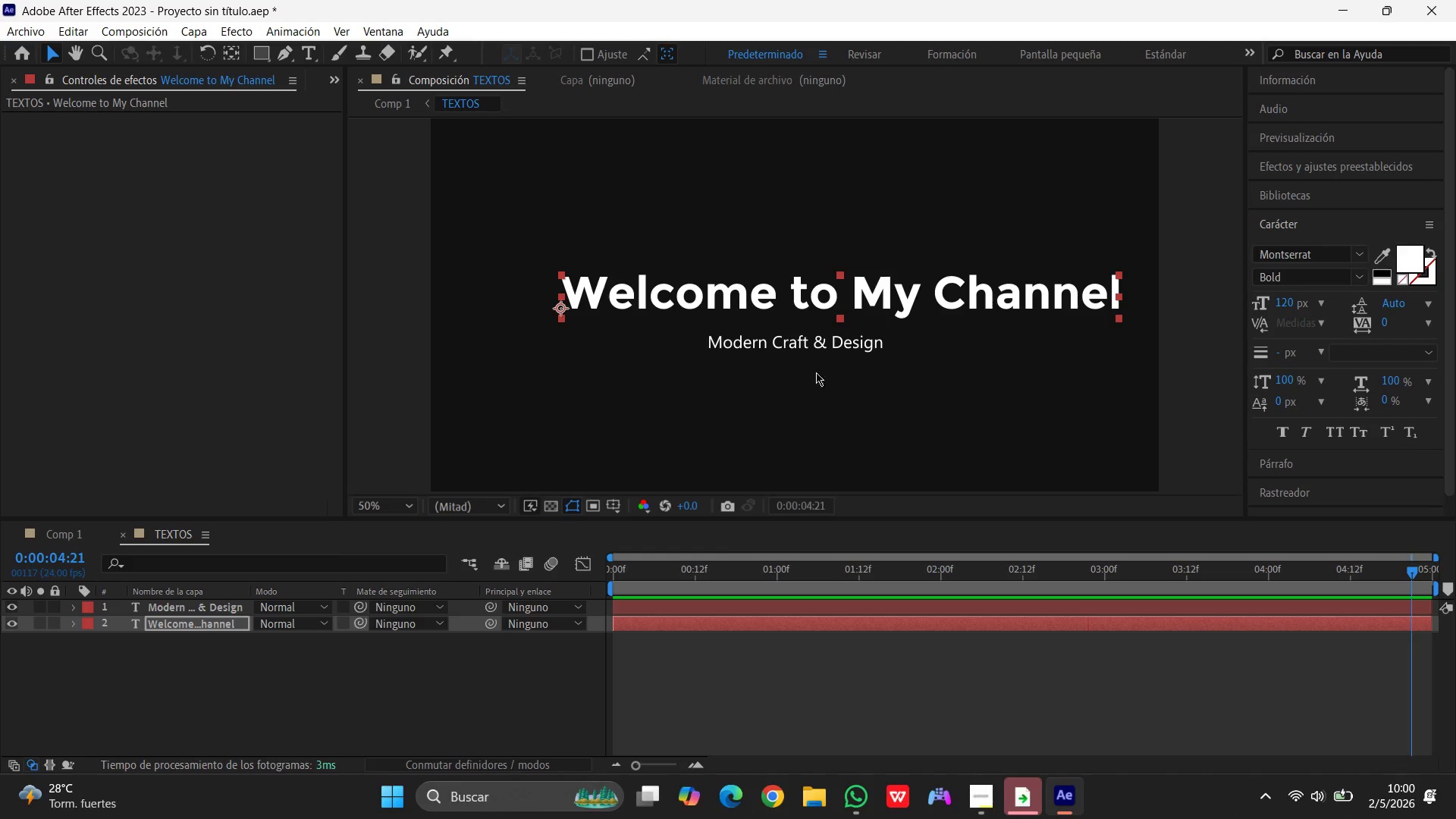 
left_click([798, 343])
 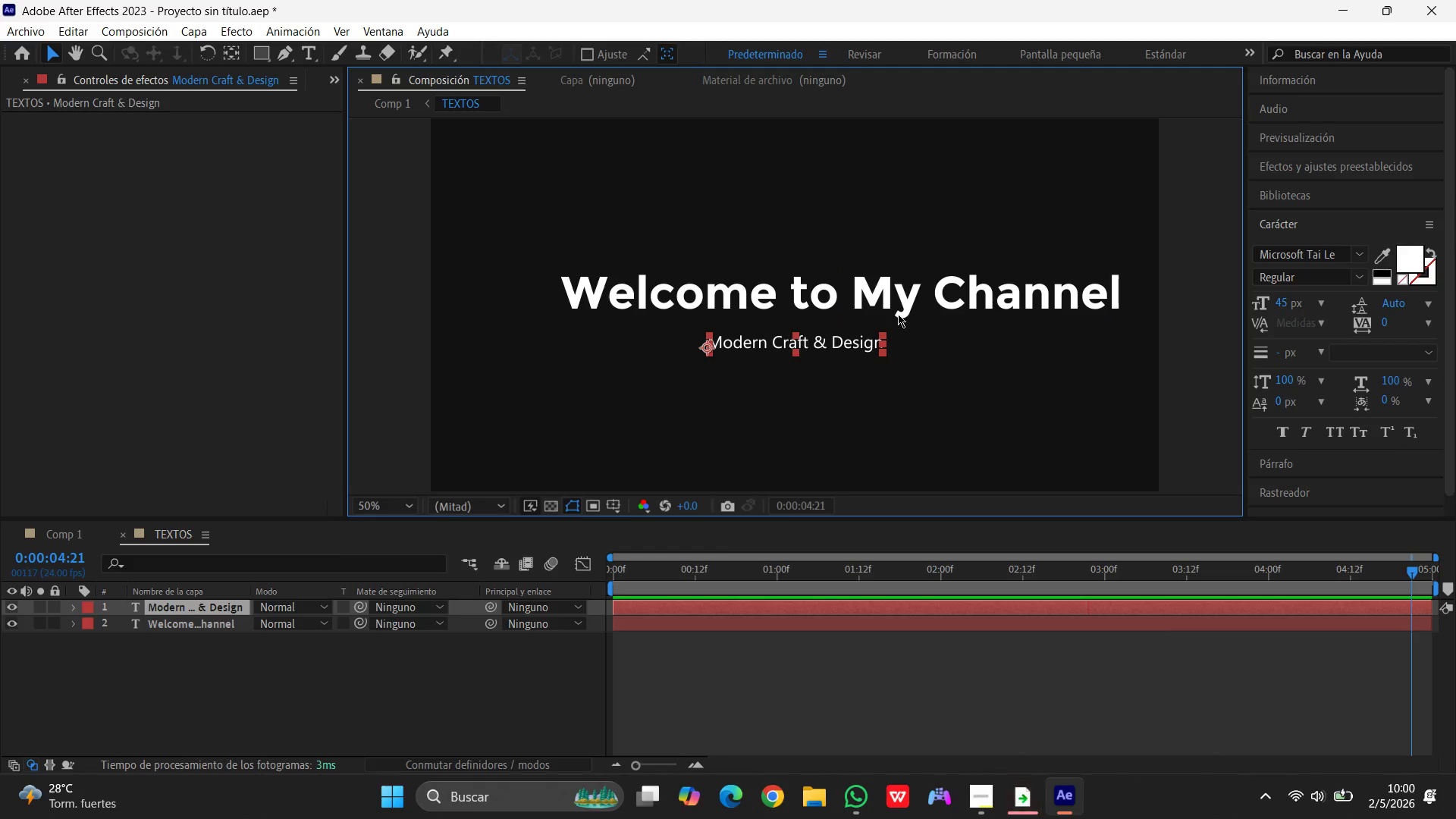 
left_click([951, 303])
 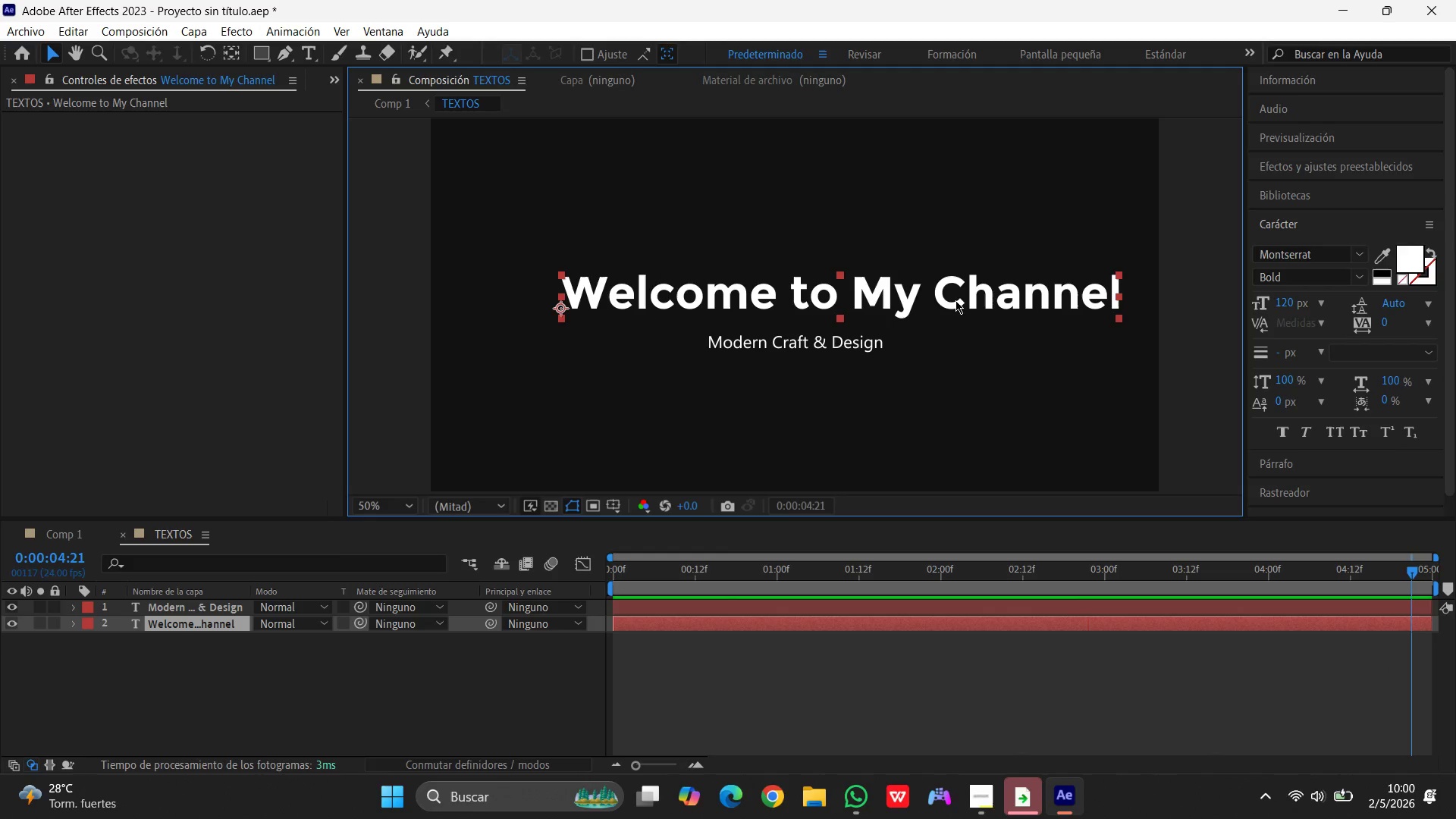 
left_click_drag(start_coordinate=[956, 300], to_coordinate=[936, 300])
 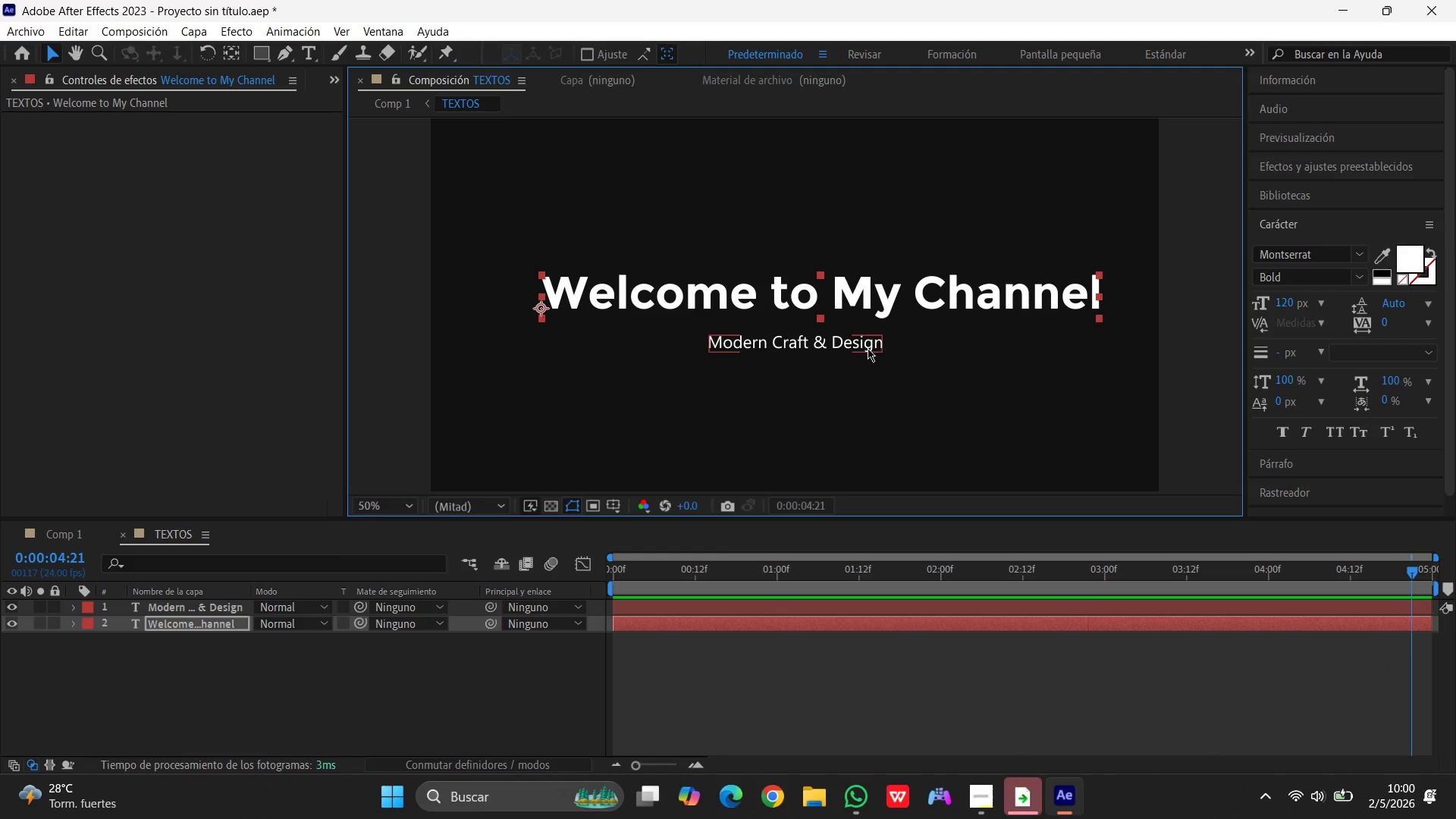 
left_click([864, 348])
 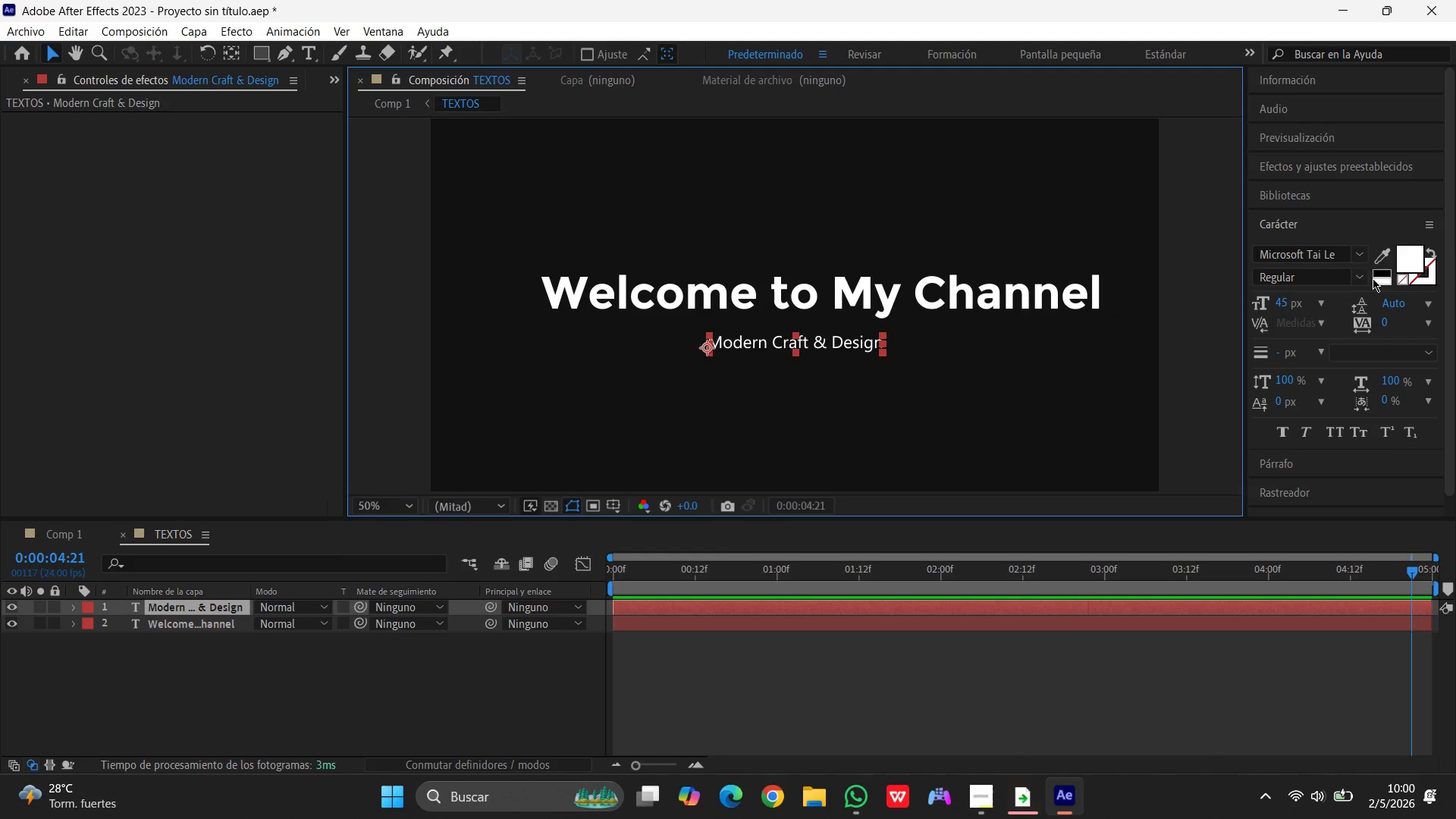 
left_click([1360, 276])
 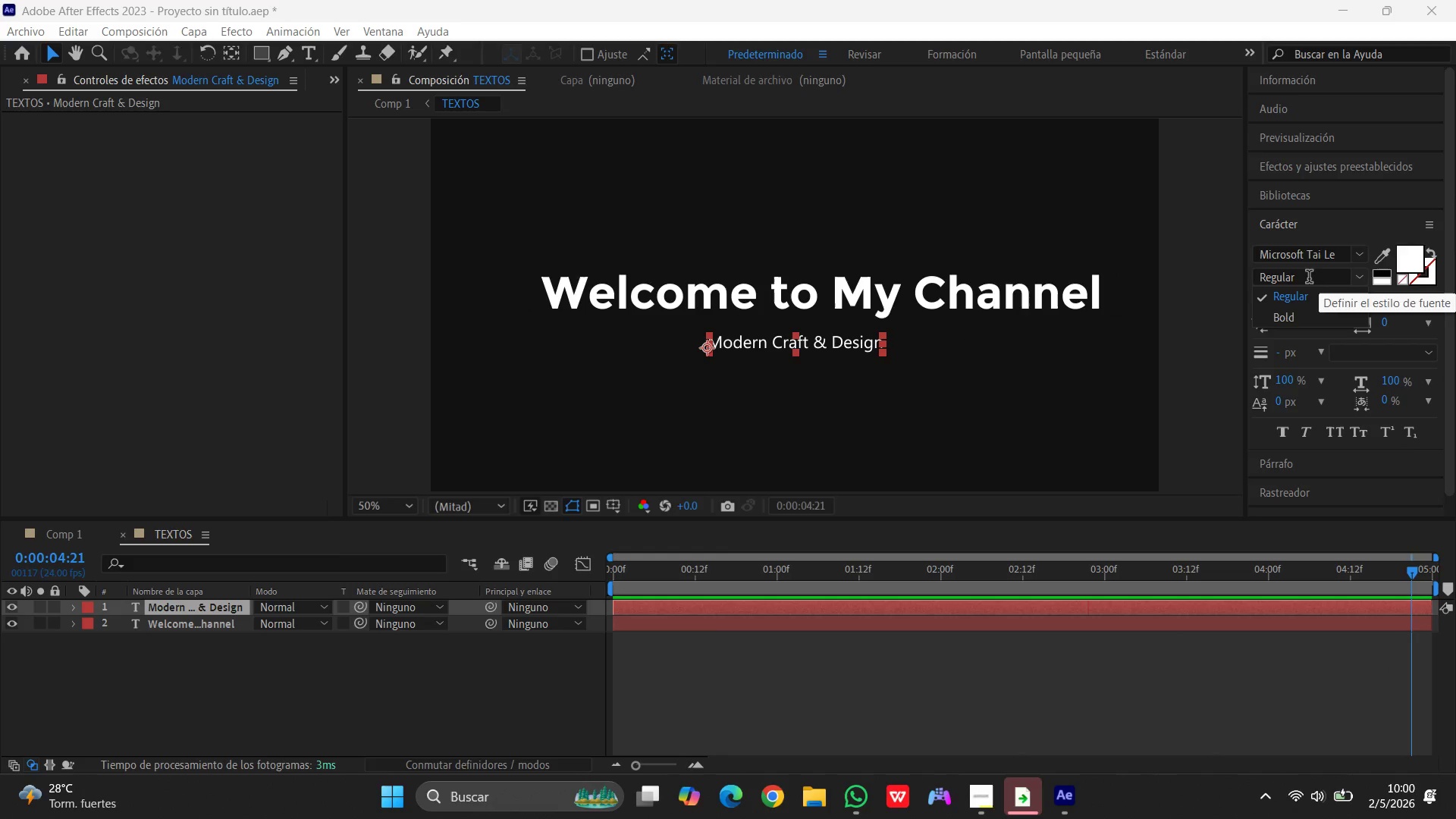 
left_click([1308, 256])
 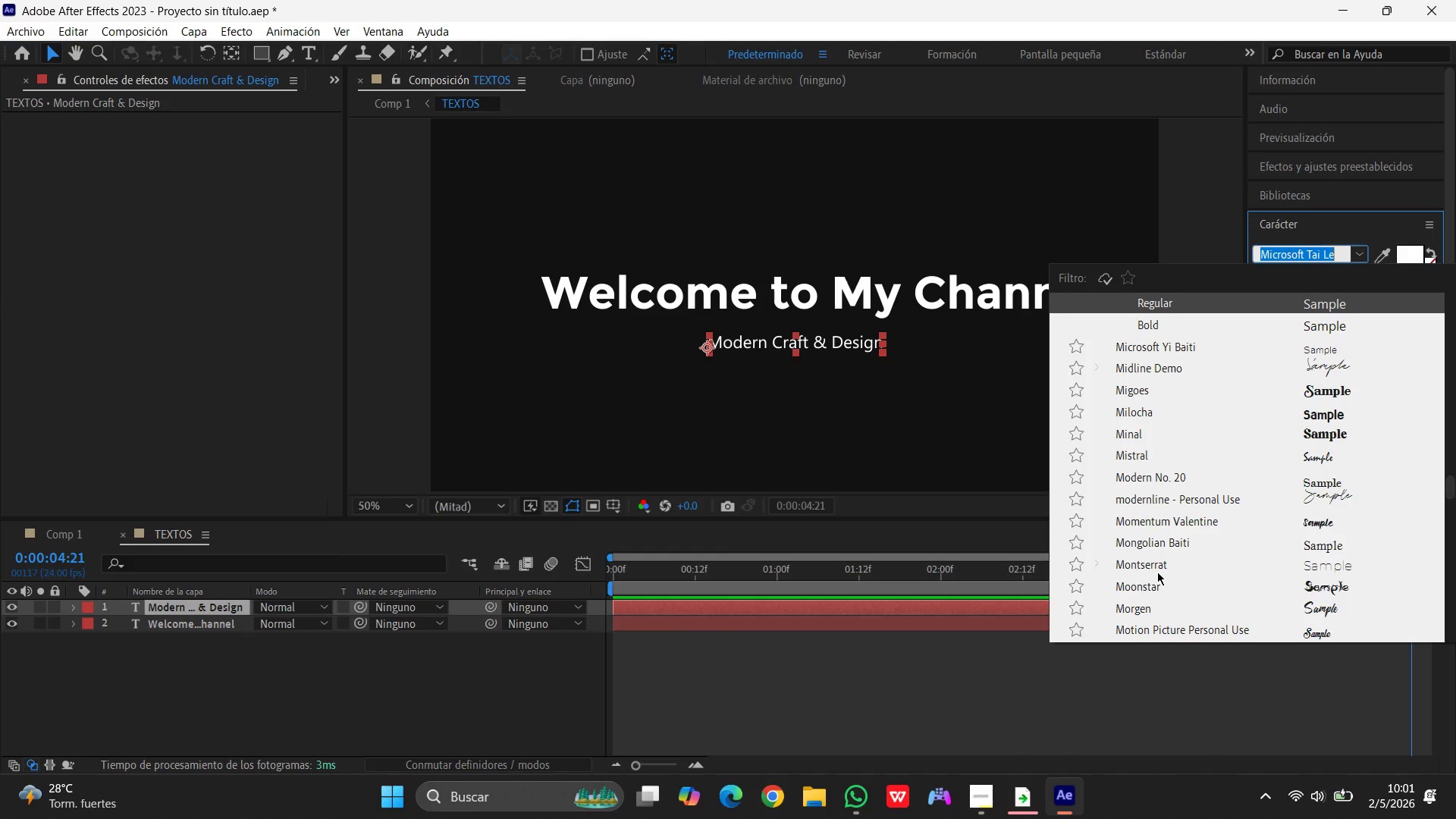 
type(mon)
 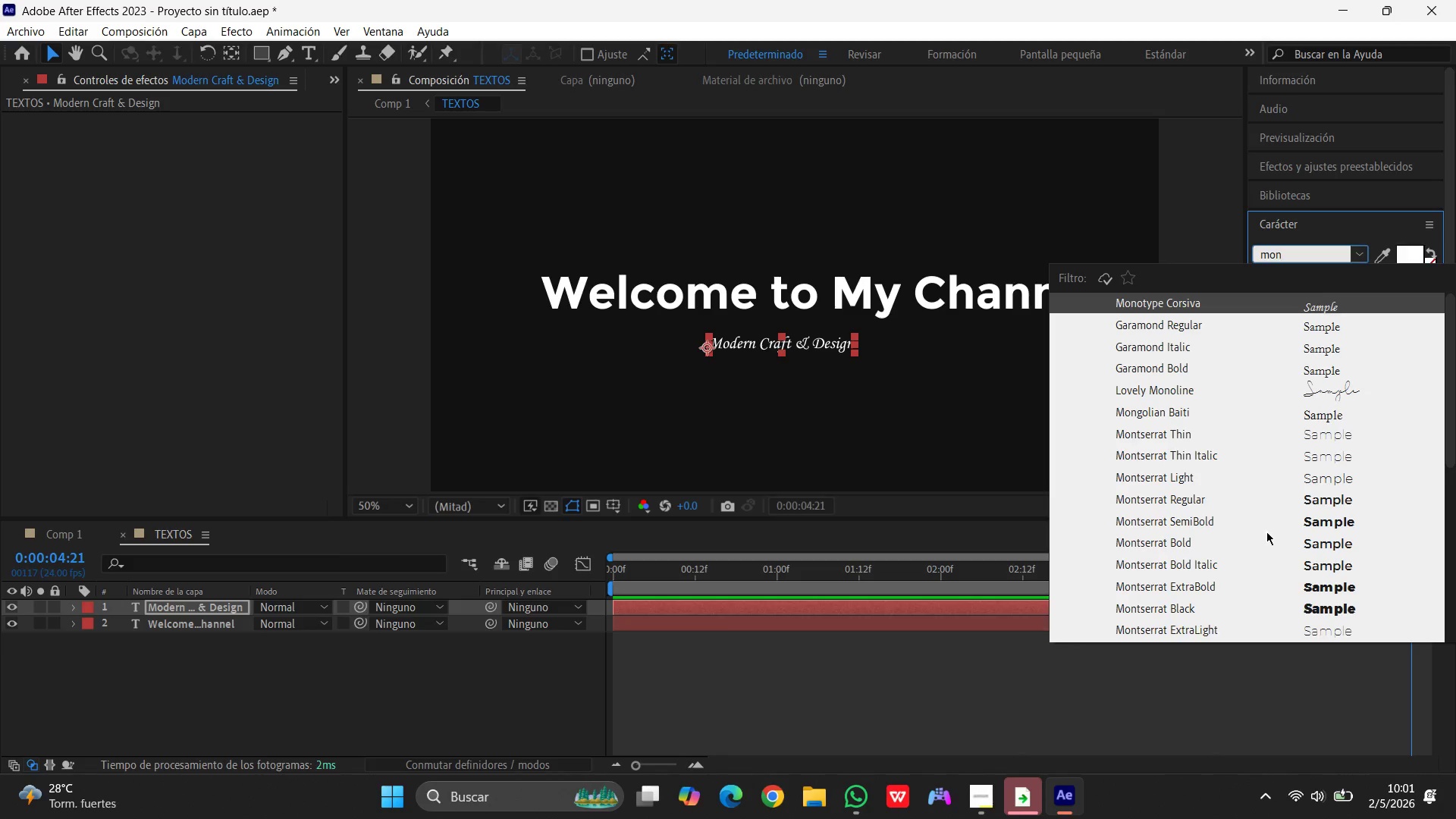 
scroll: coordinate [1206, 570], scroll_direction: down, amount: 1.0
 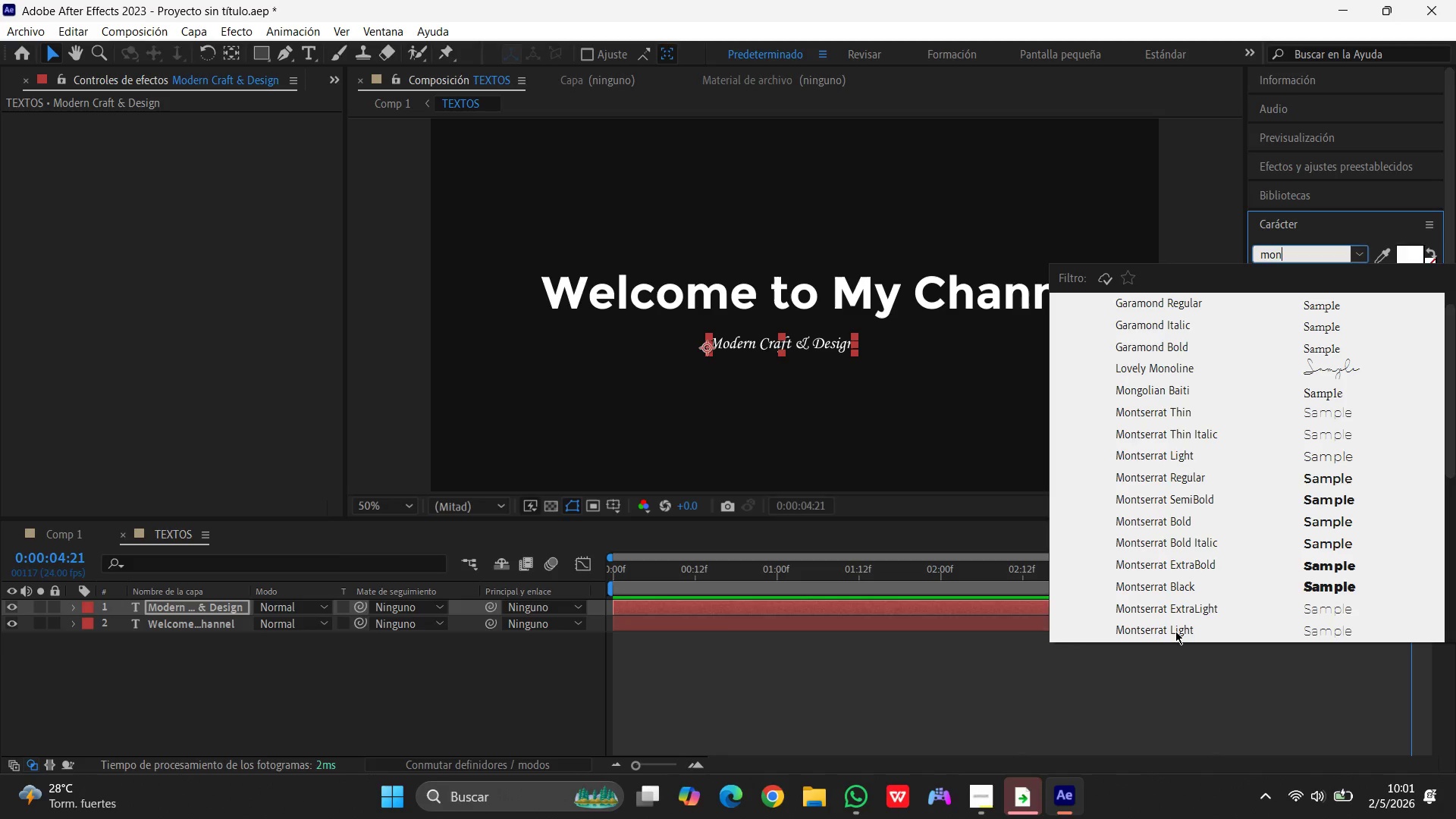 
left_click([1177, 631])
 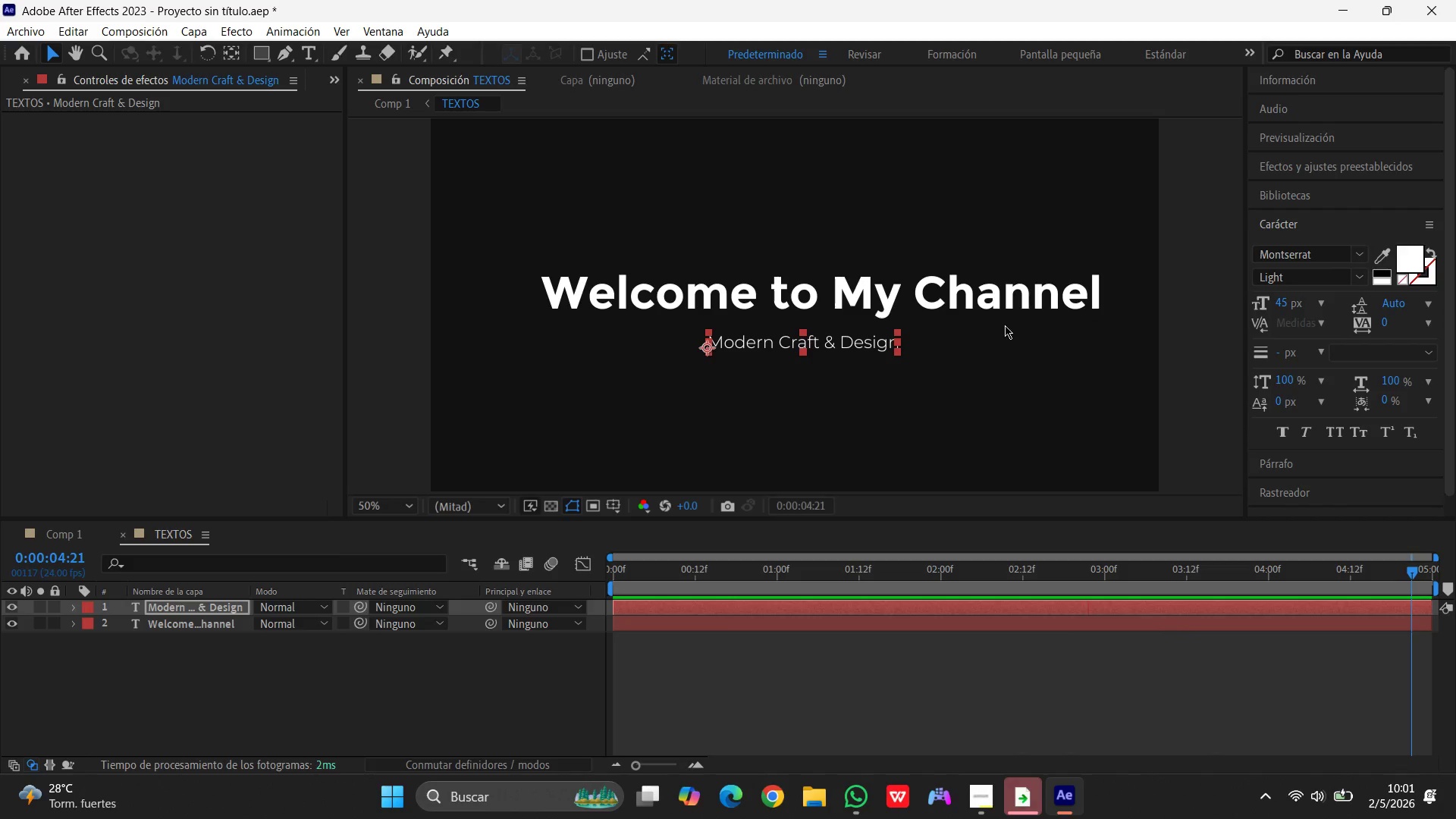 
left_click_drag(start_coordinate=[1018, 306], to_coordinate=[1006, 306])
 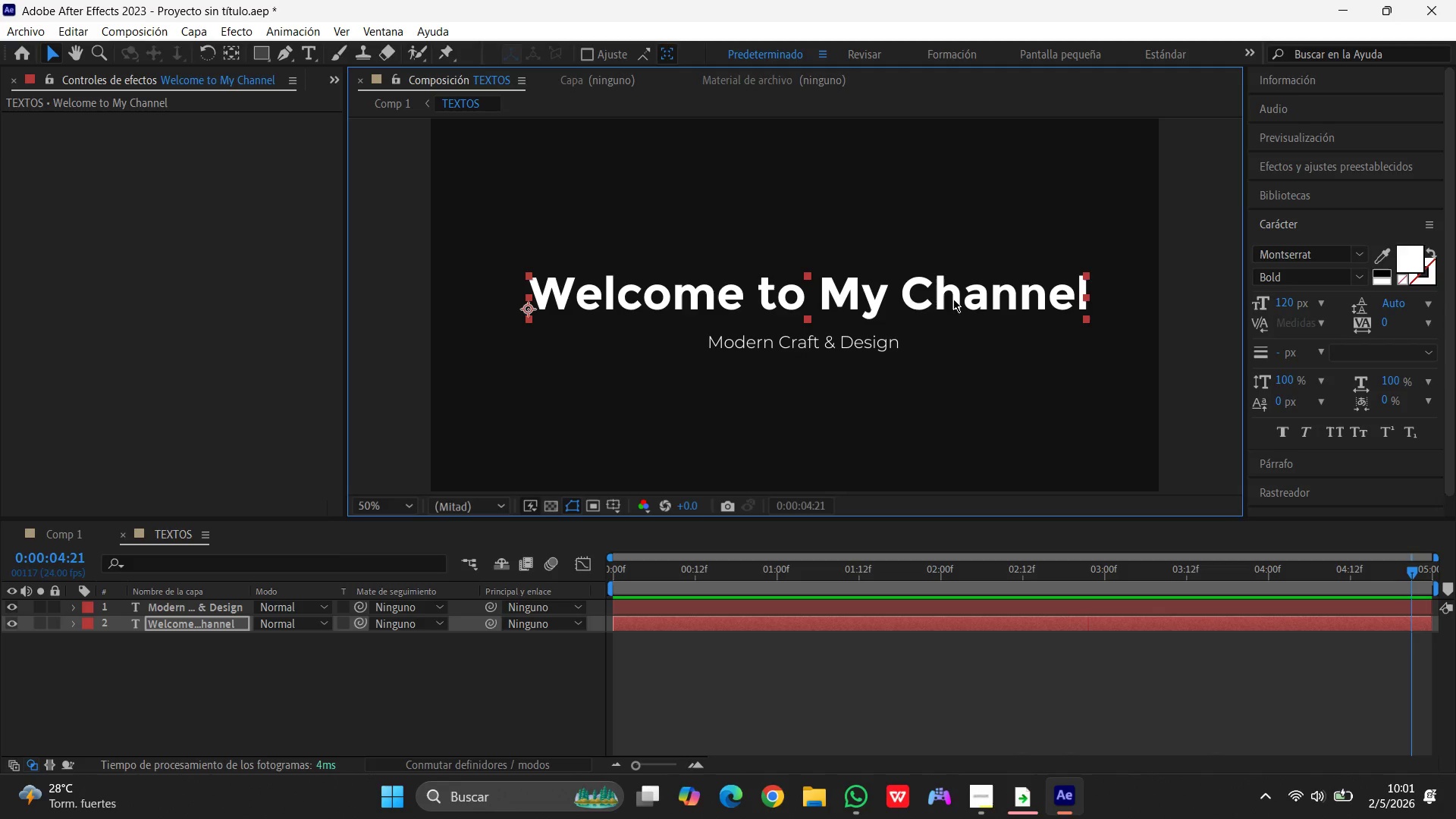 
left_click_drag(start_coordinate=[962, 290], to_coordinate=[956, 290])
 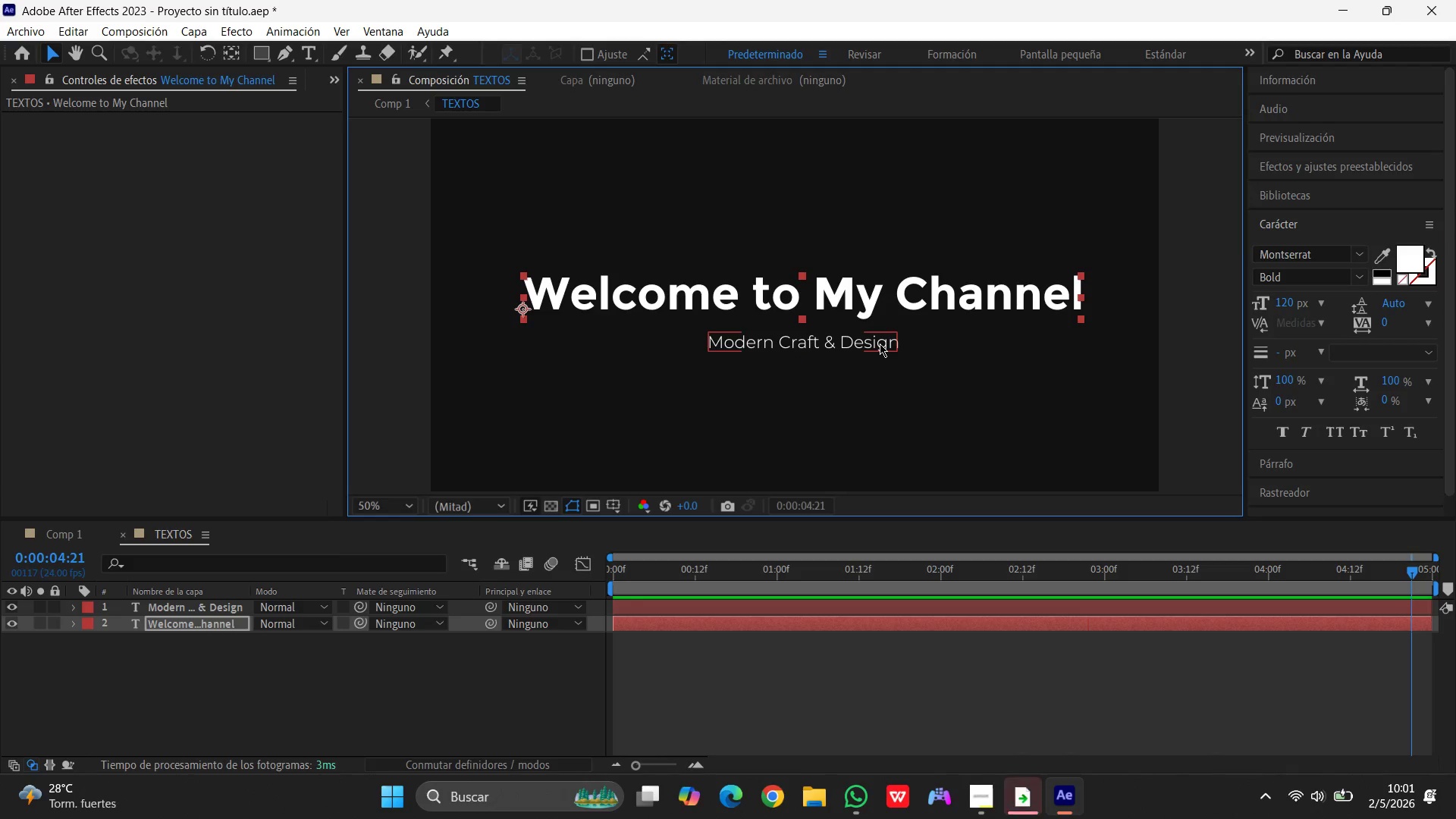 
left_click([880, 344])
 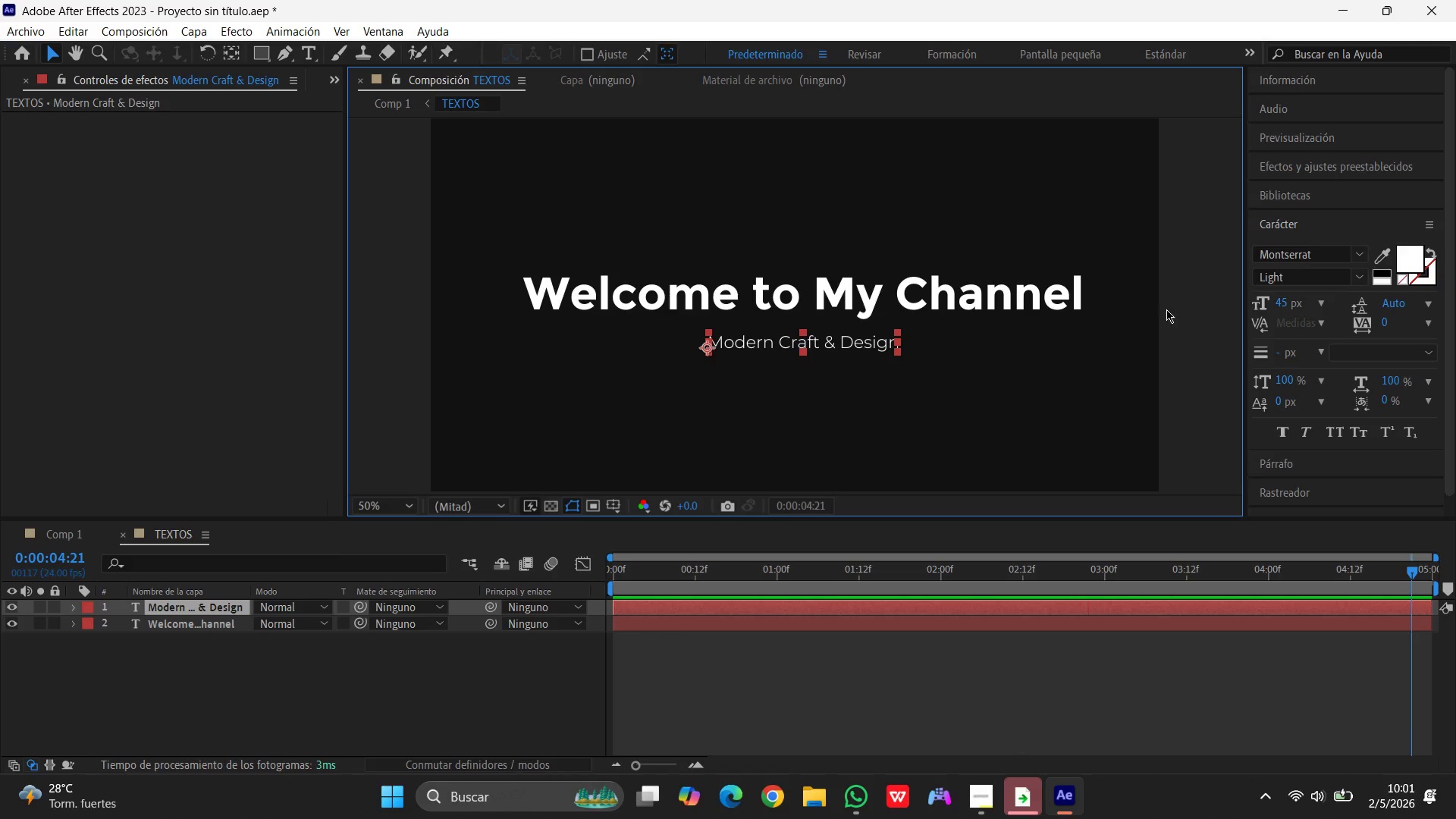 
left_click([1193, 300])
 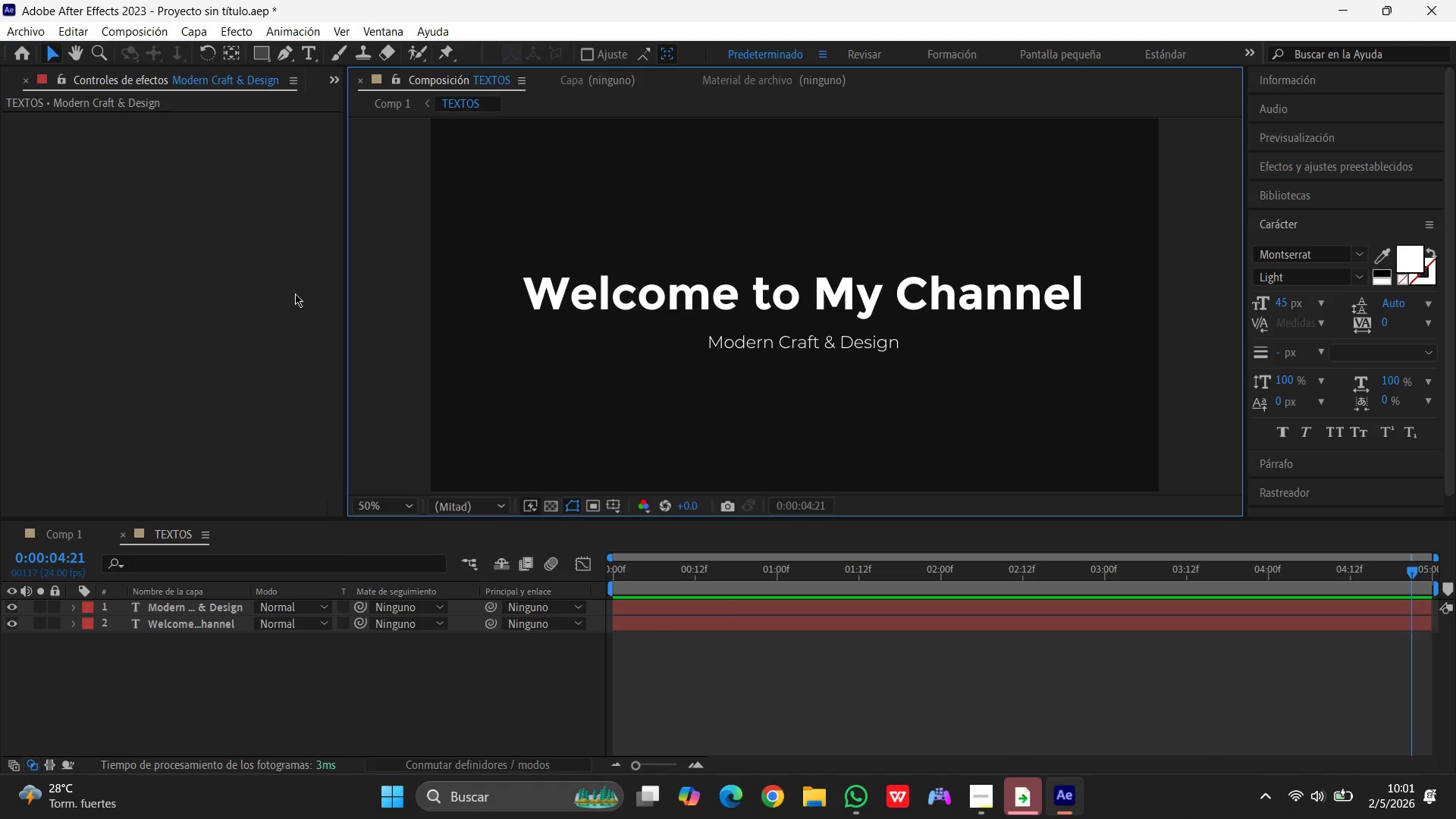 
double_click([176, 297])
 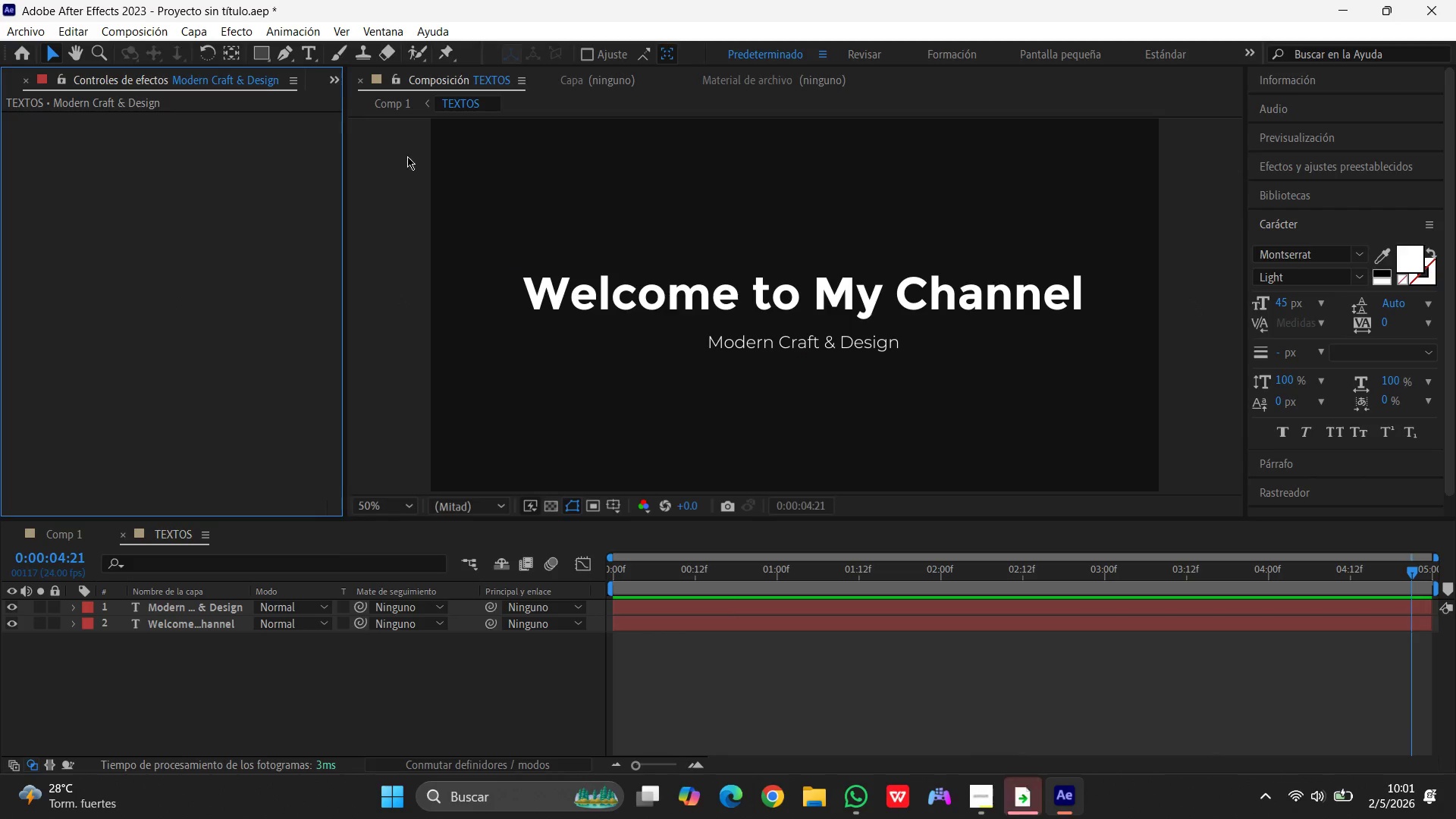 
double_click([407, 156])
 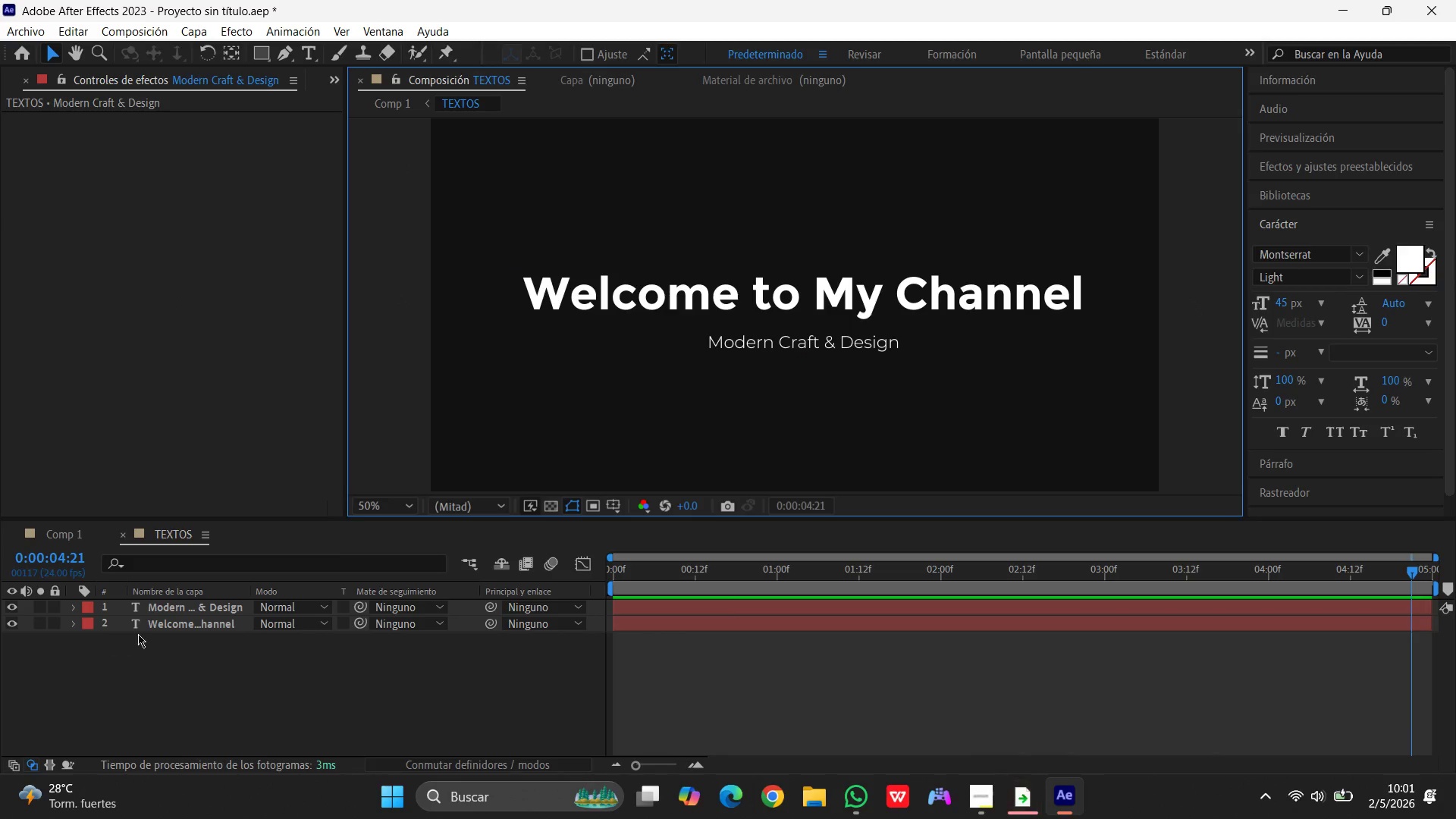 
left_click([177, 623])
 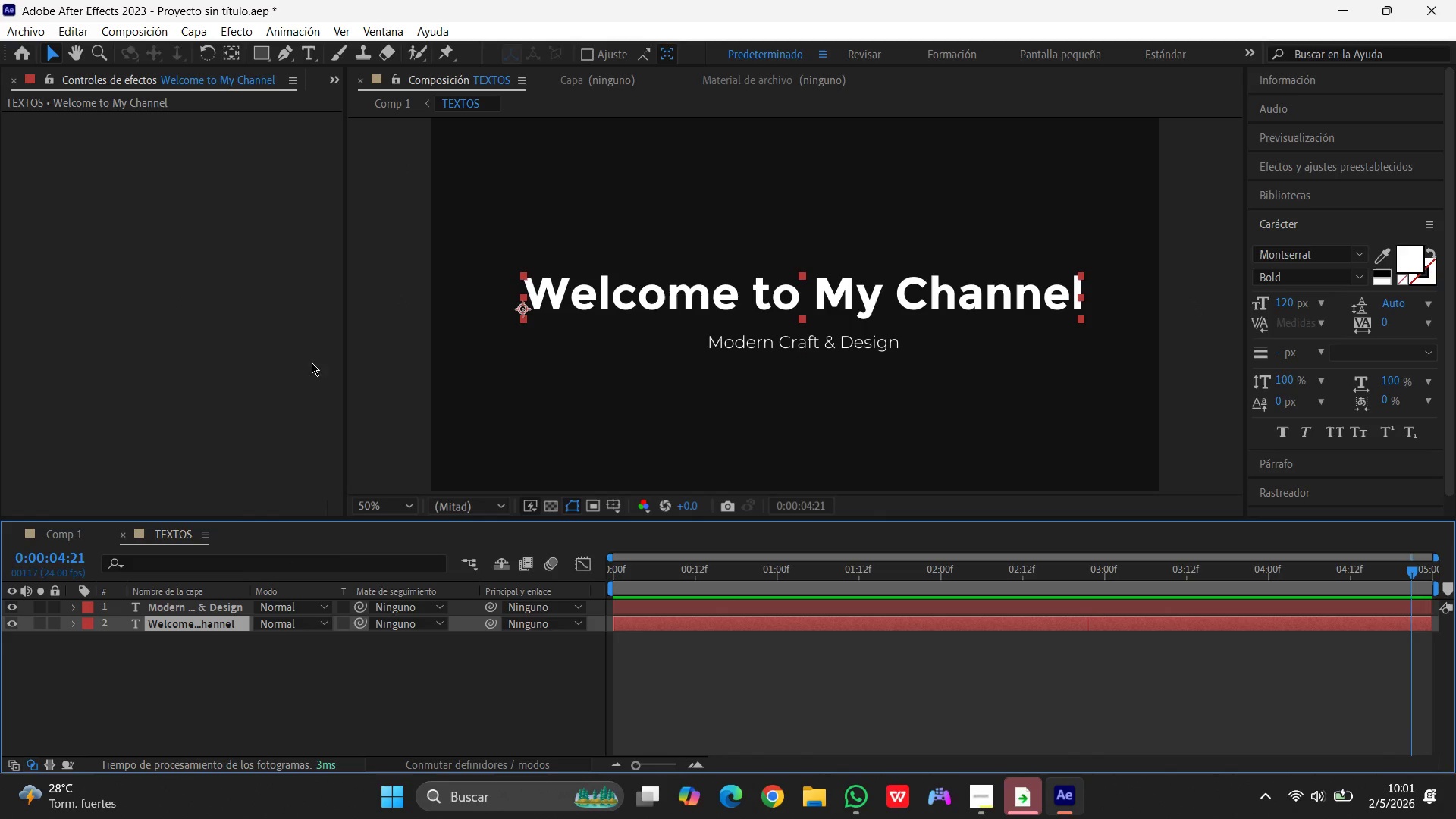 
left_click([49, 52])
 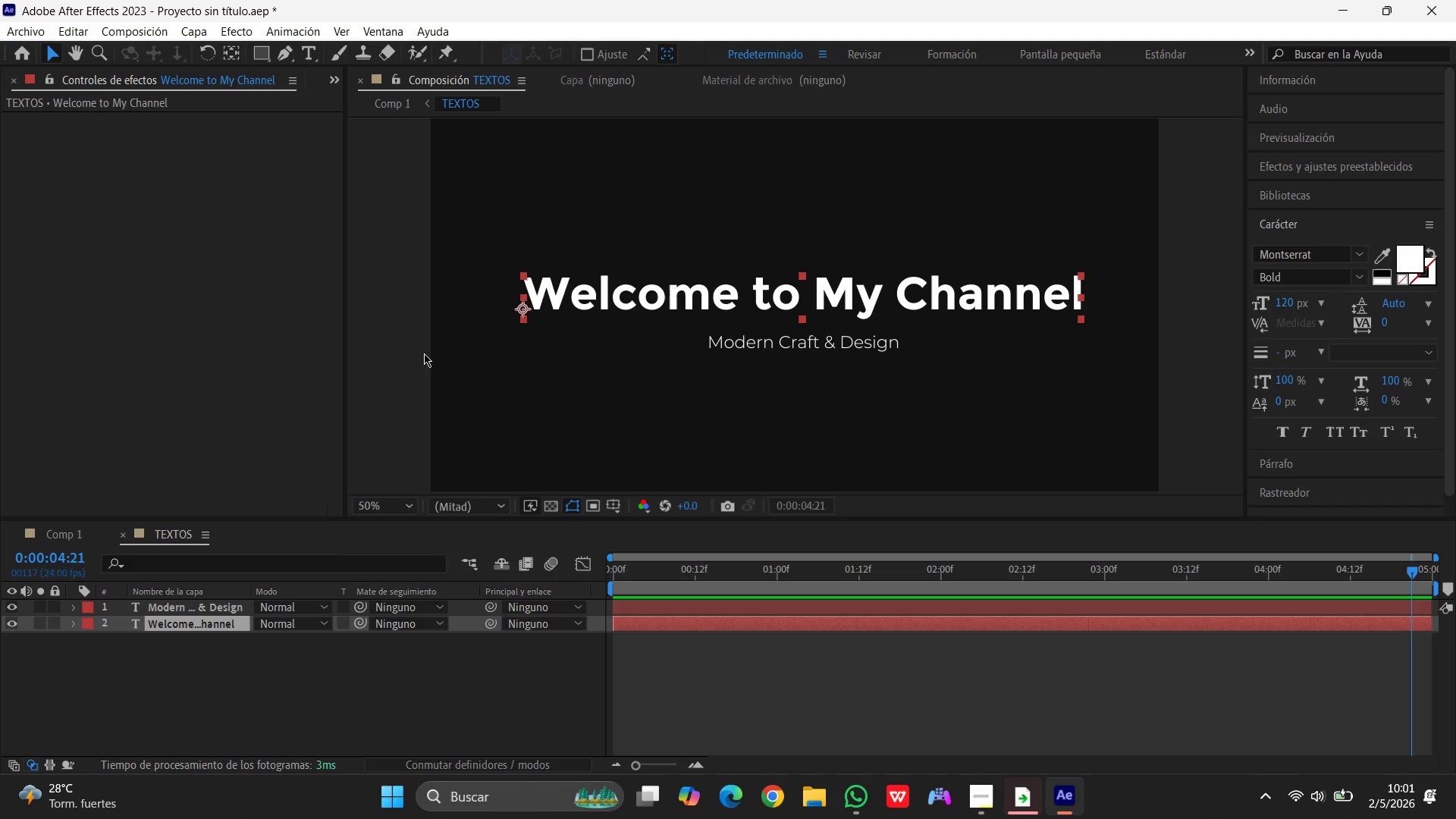 
wait(26.41)
 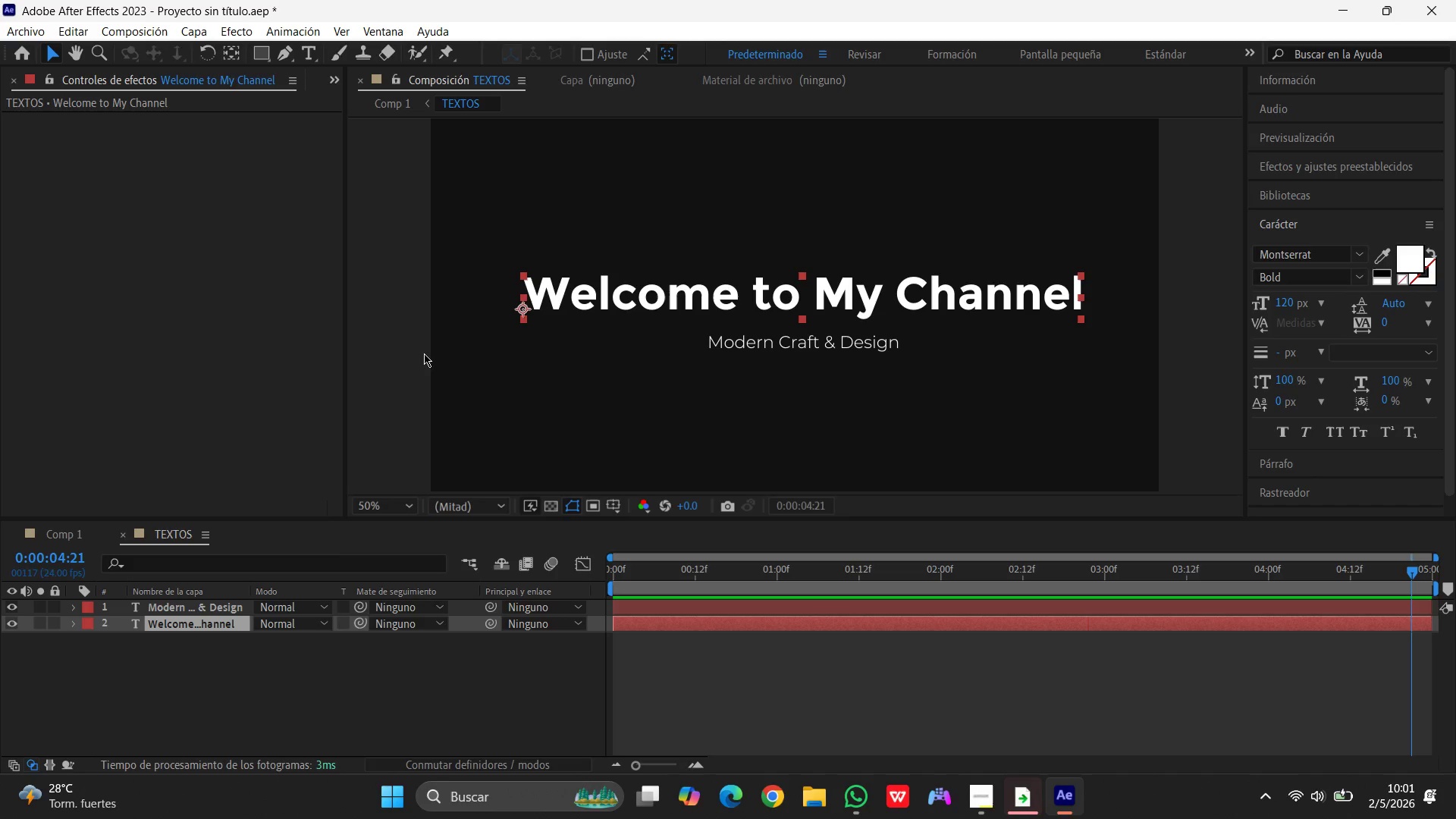 
left_click([143, 27])
 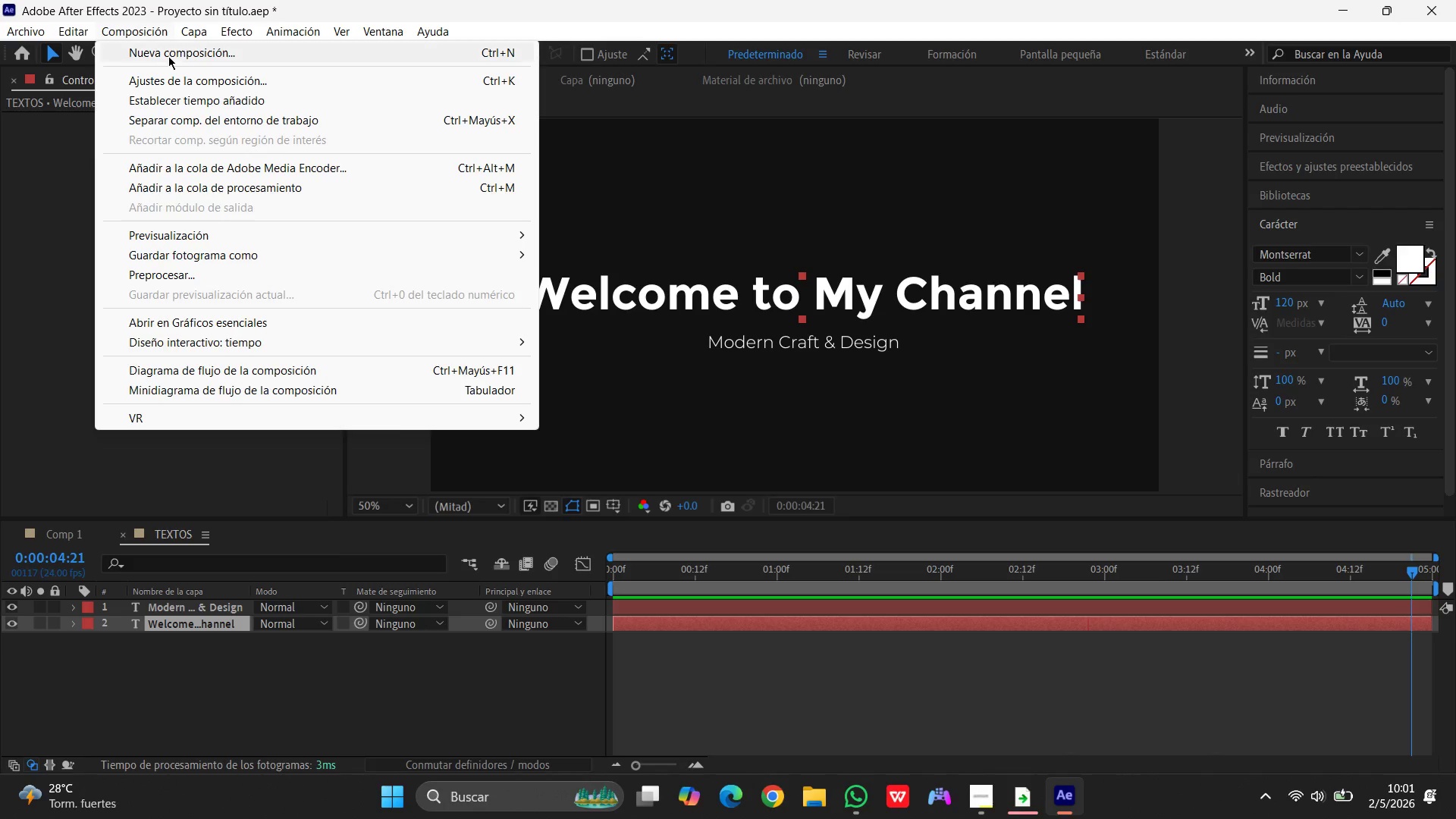 
left_click([193, 79])
 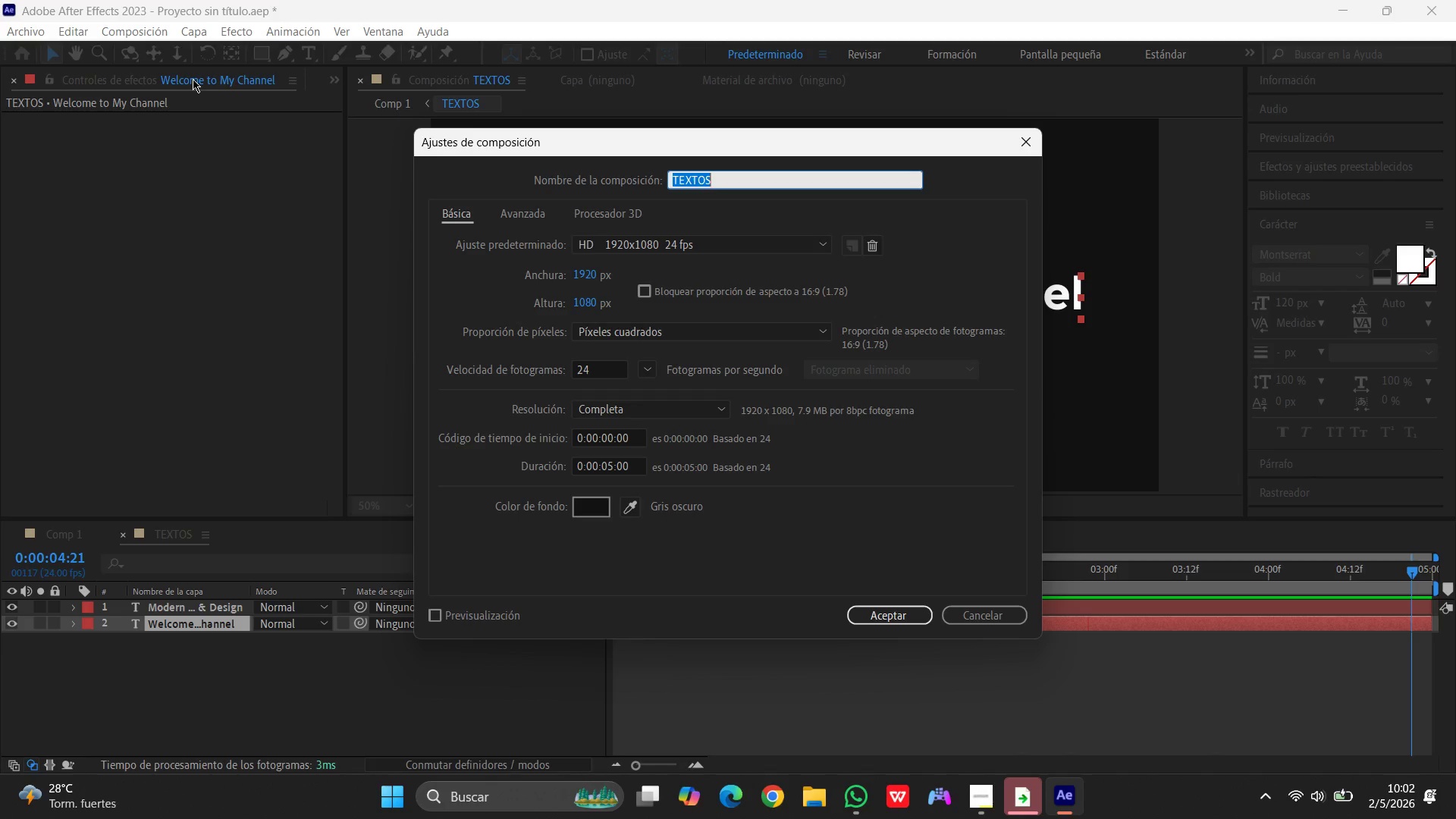 
wait(27.0)
 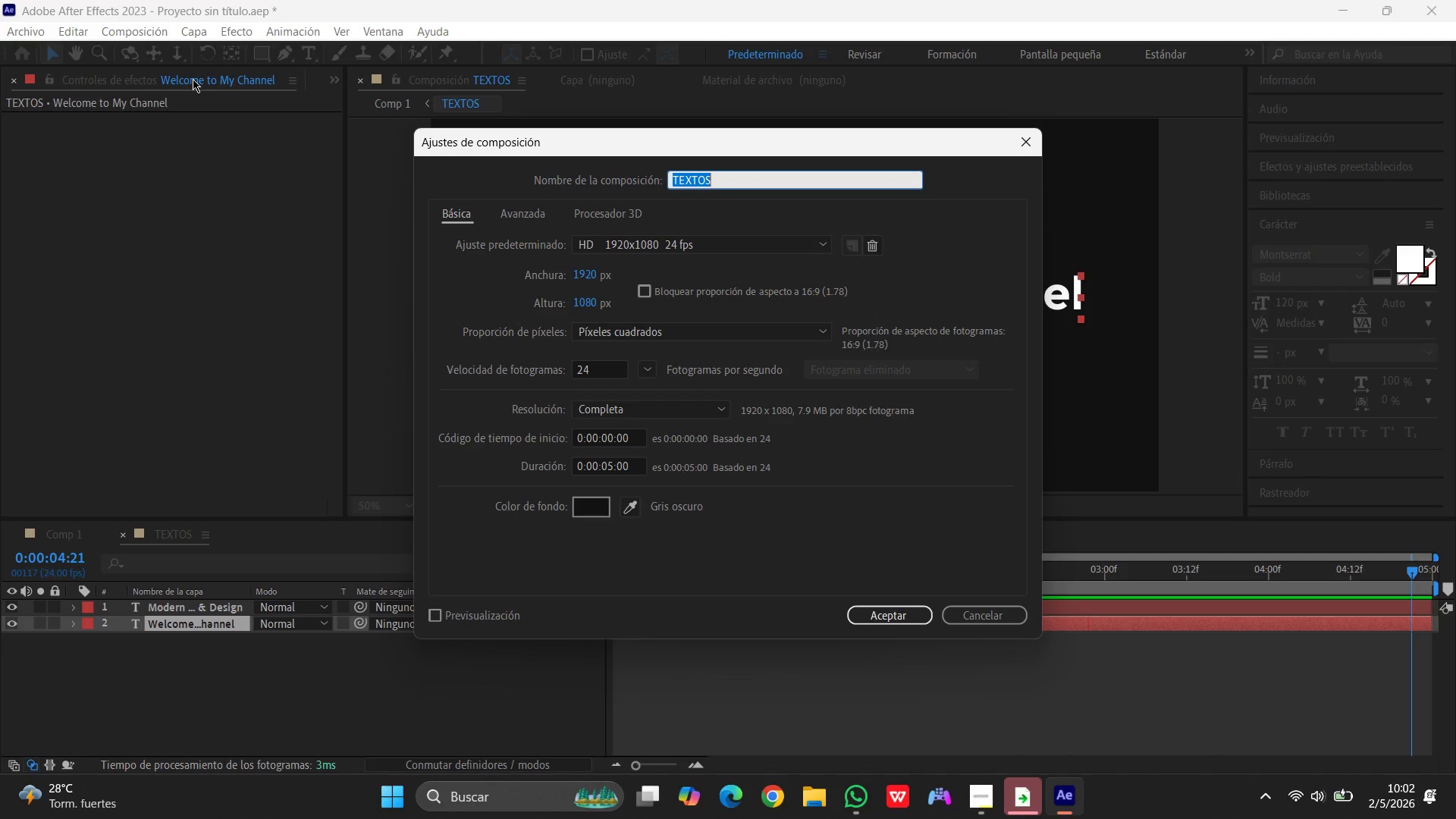 
left_click([1004, 618])
 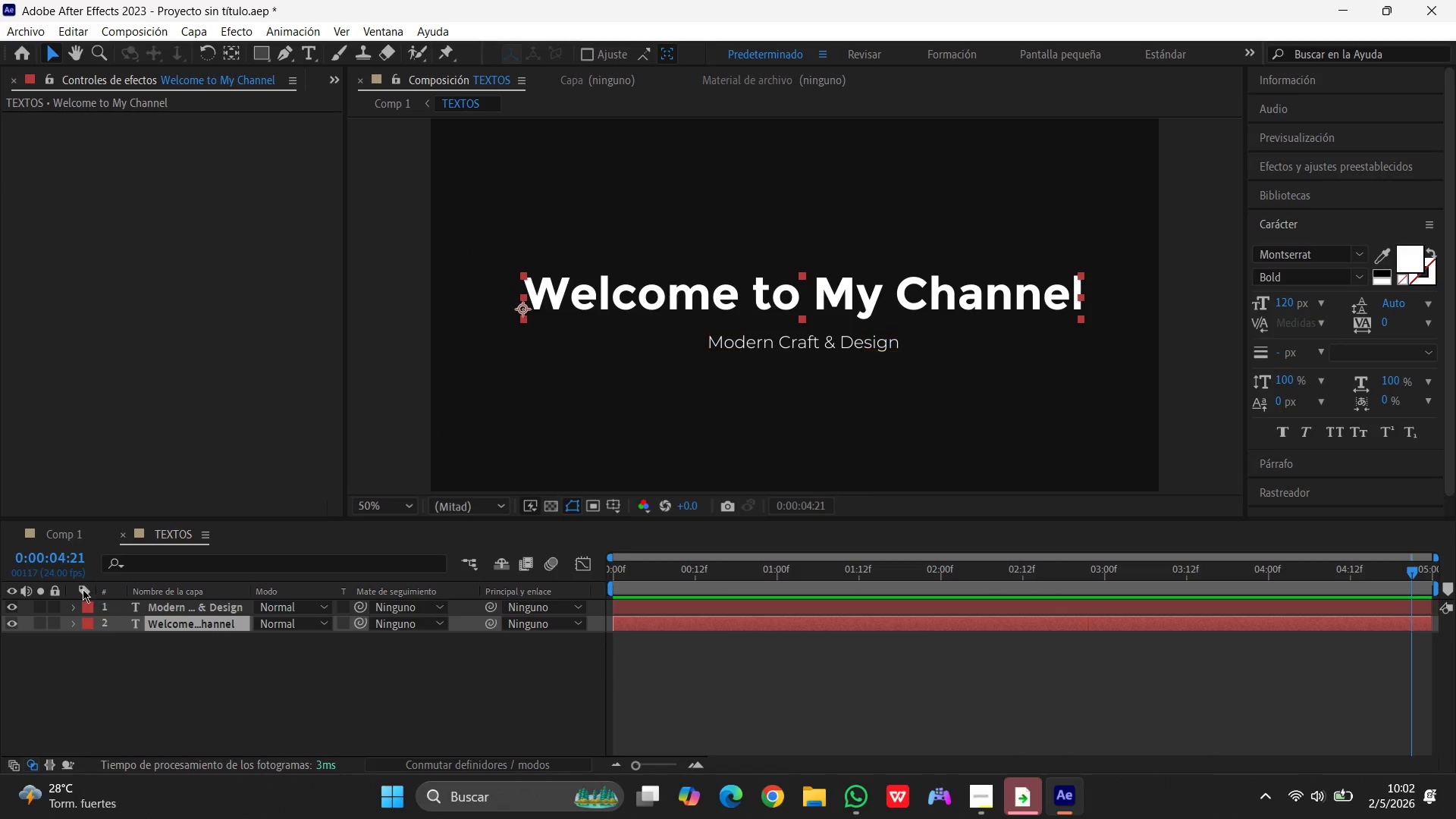 
left_click([80, 534])
 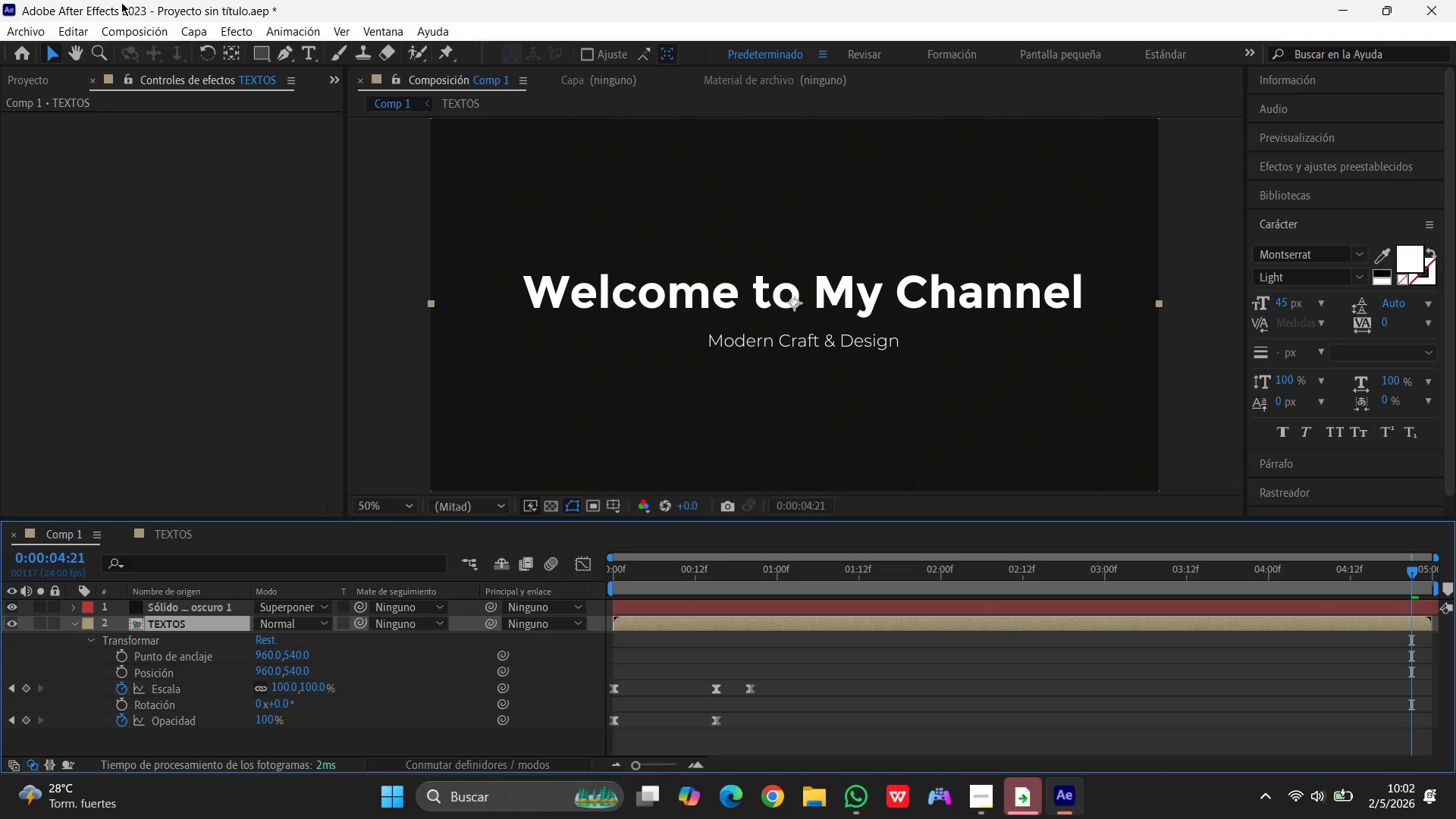 
left_click([137, 30])
 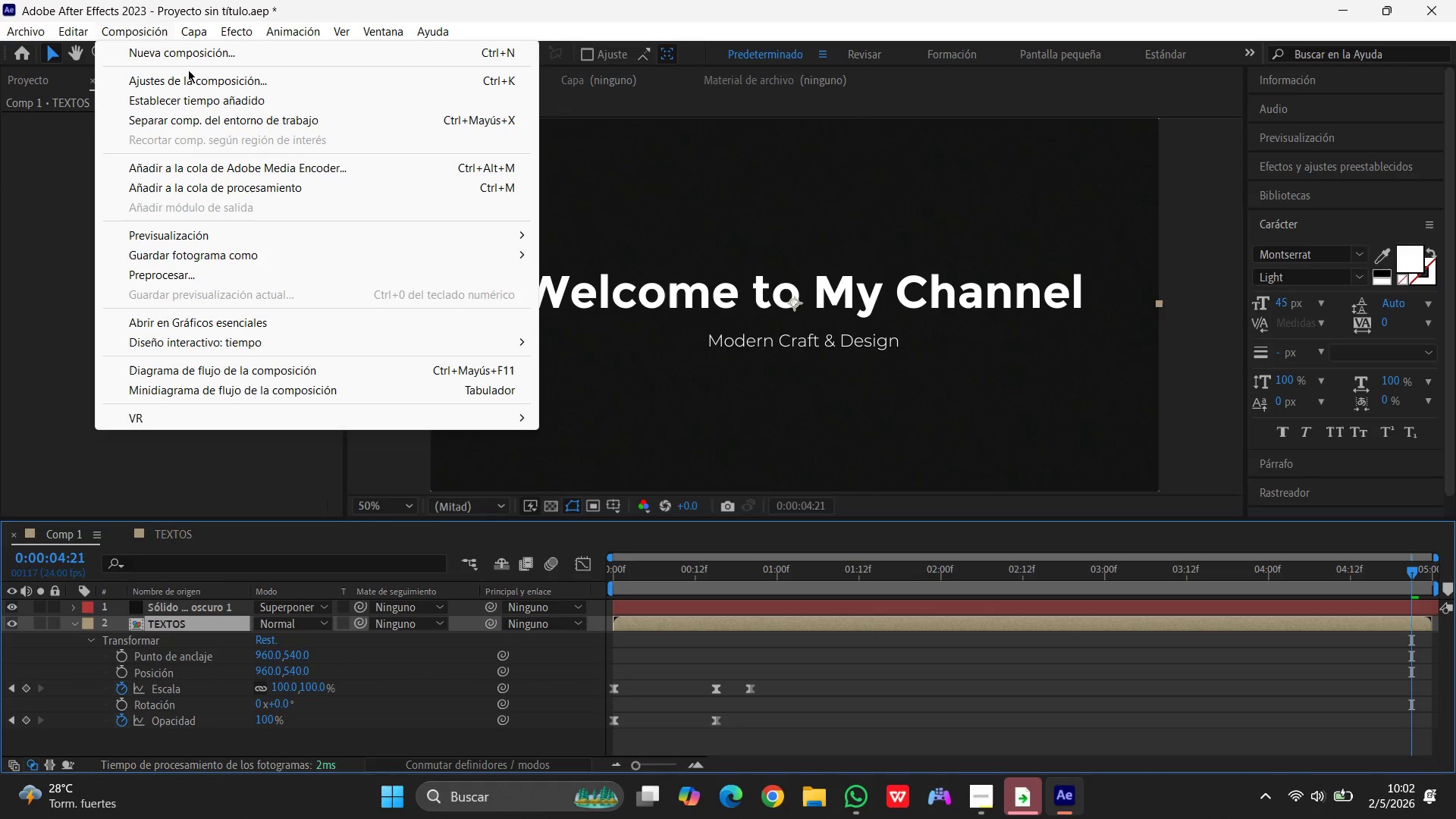 
left_click([190, 80])
 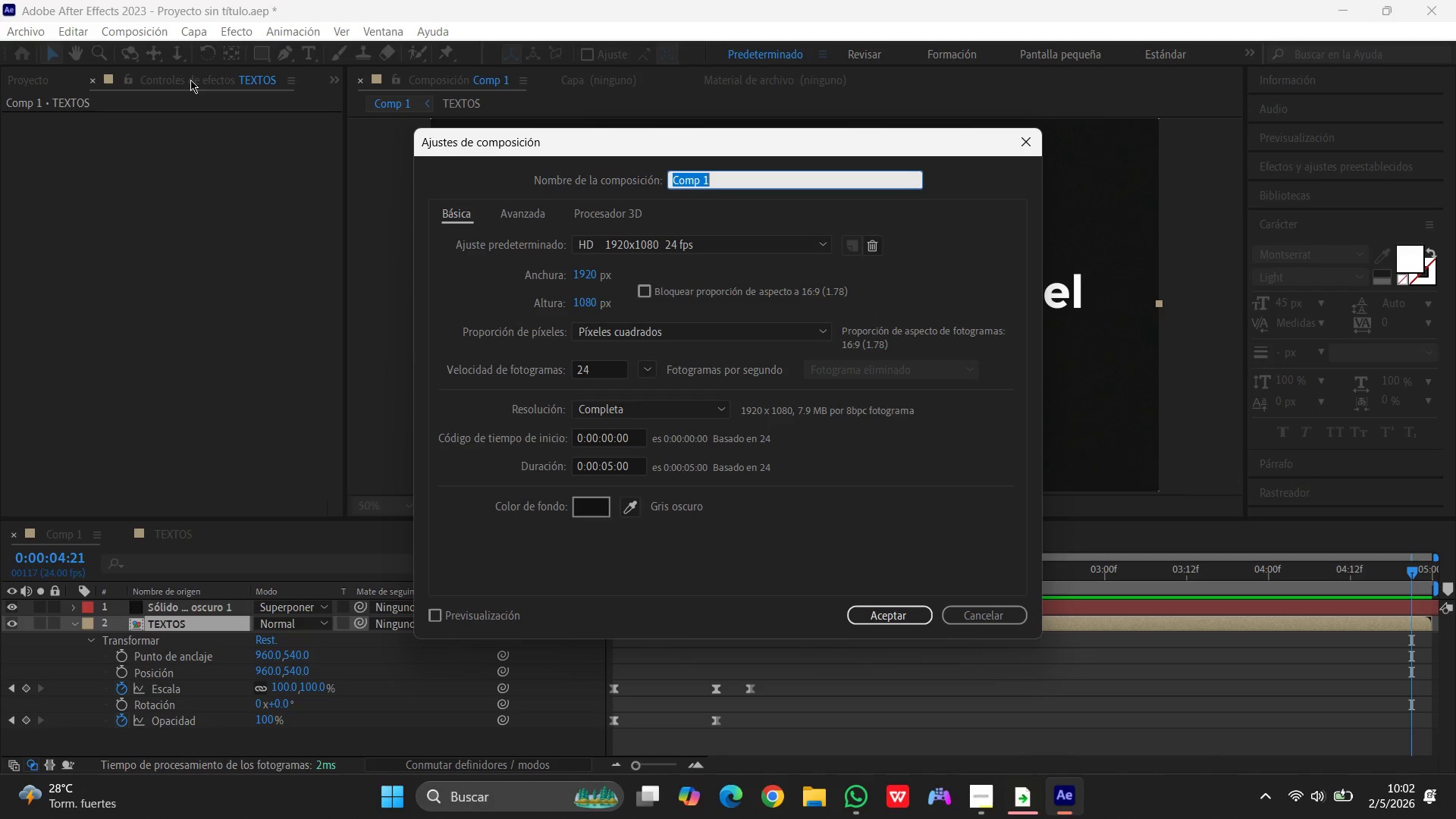 
wait(22.24)
 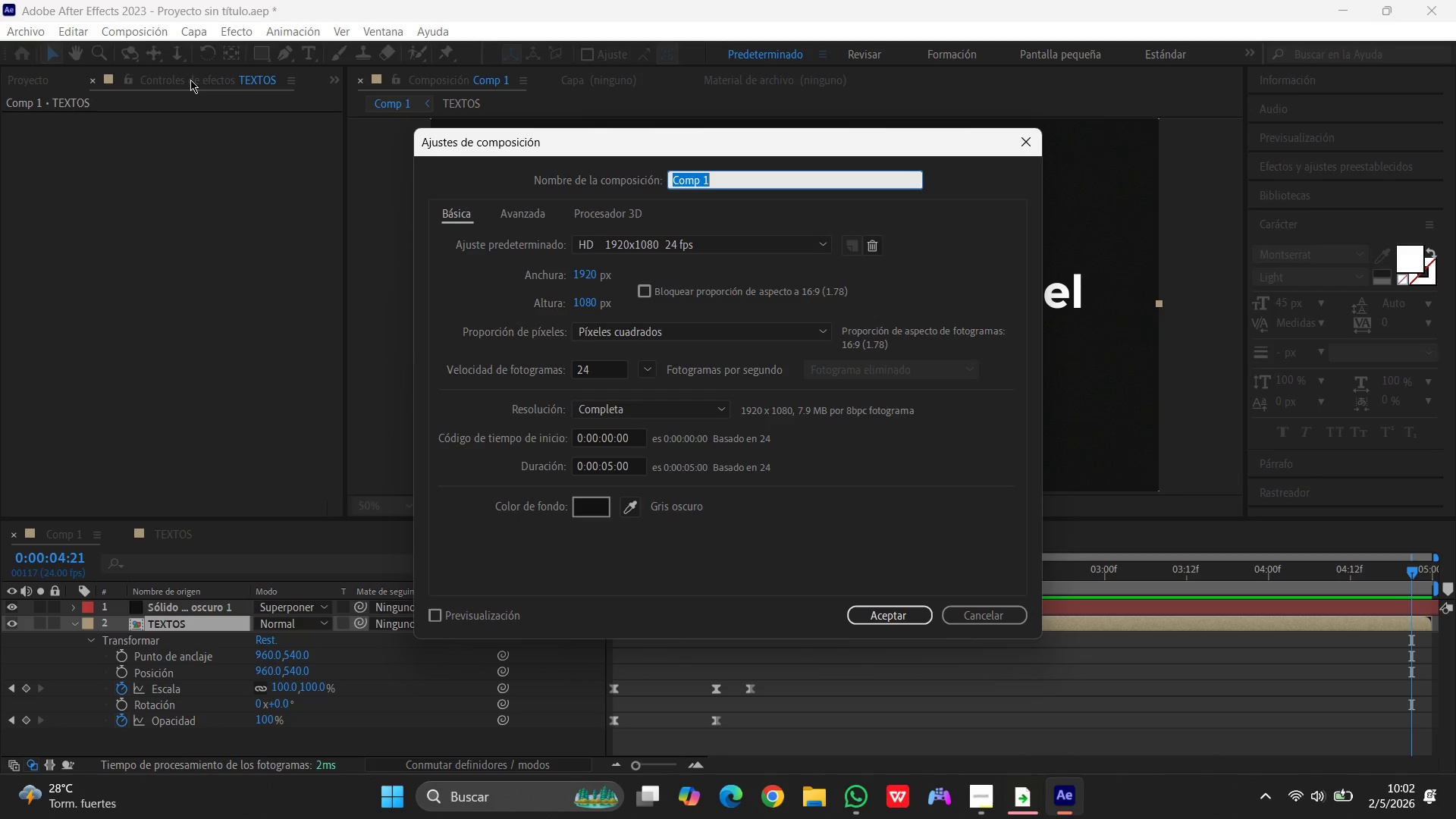 
left_click([582, 501])
 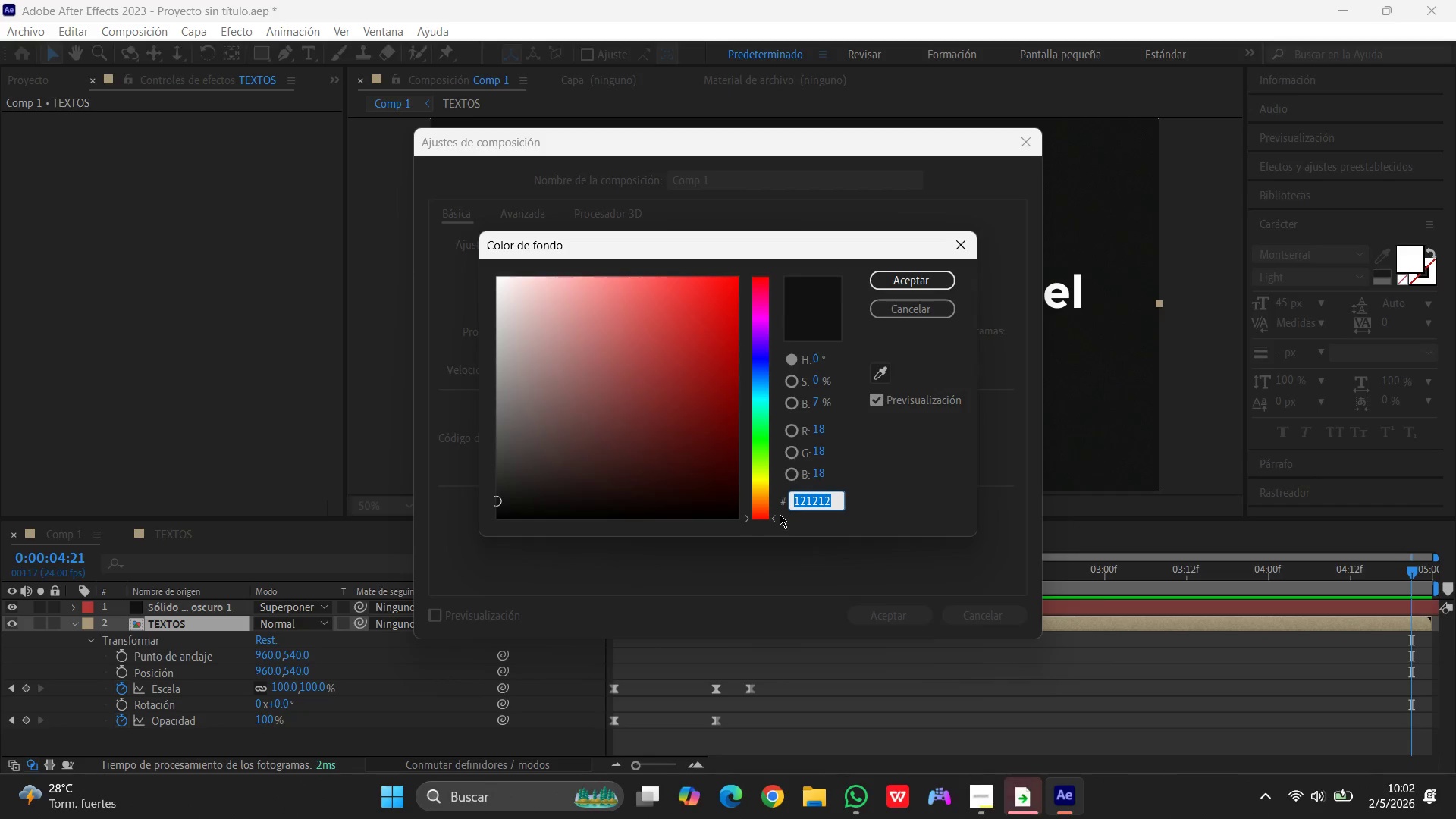 
left_click([851, 508])
 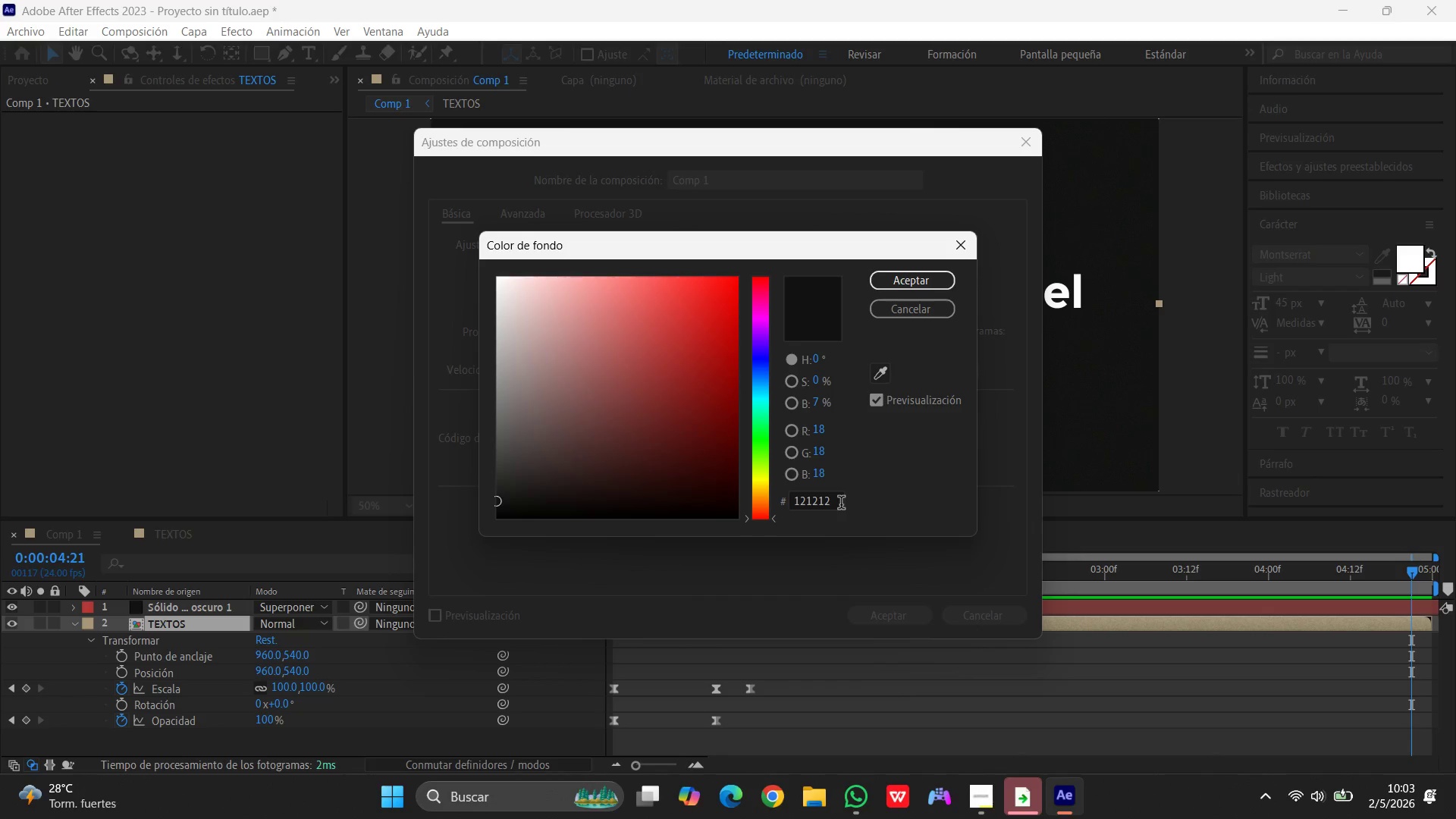 
wait(29.55)
 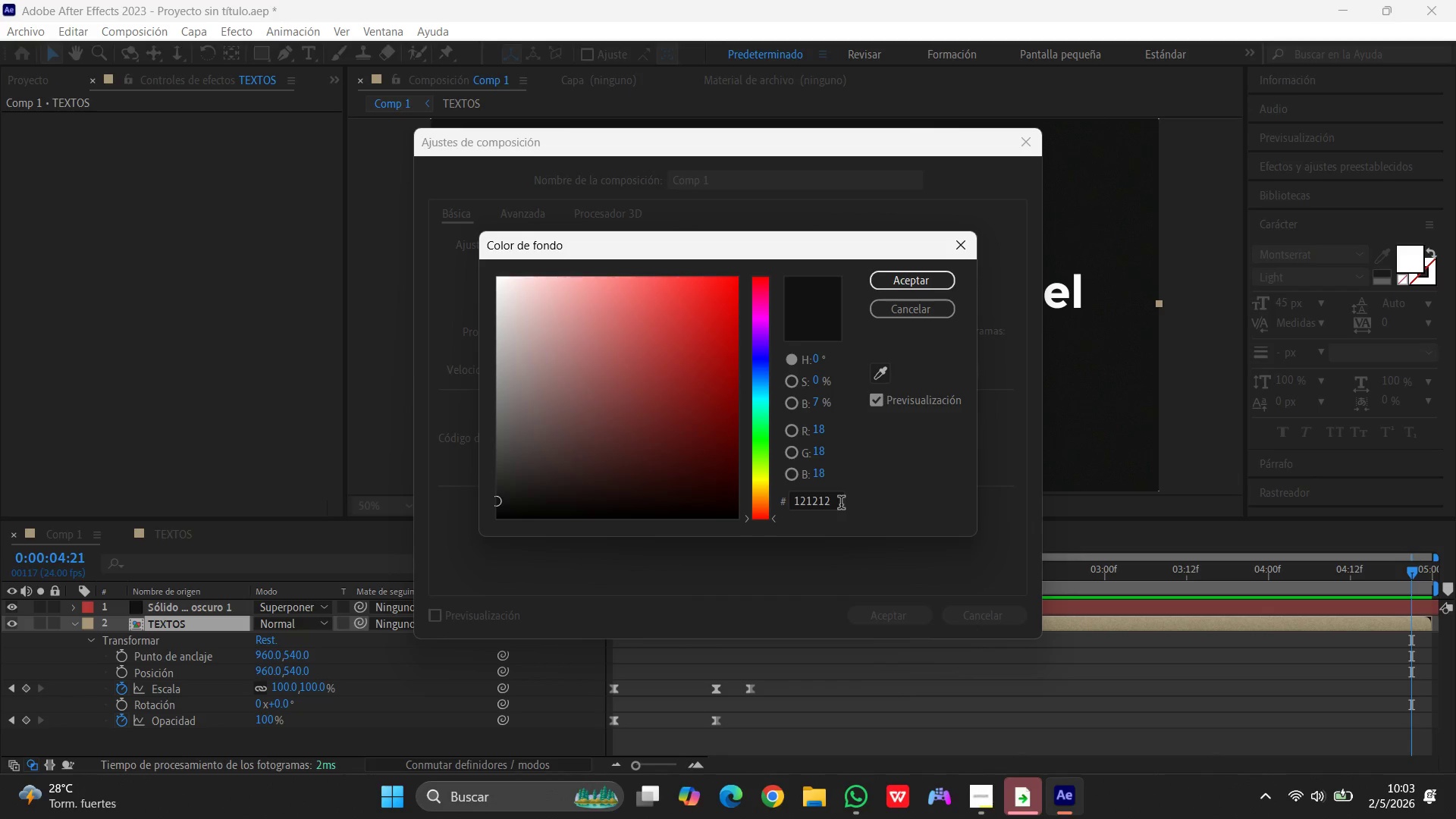 
left_click([924, 286])
 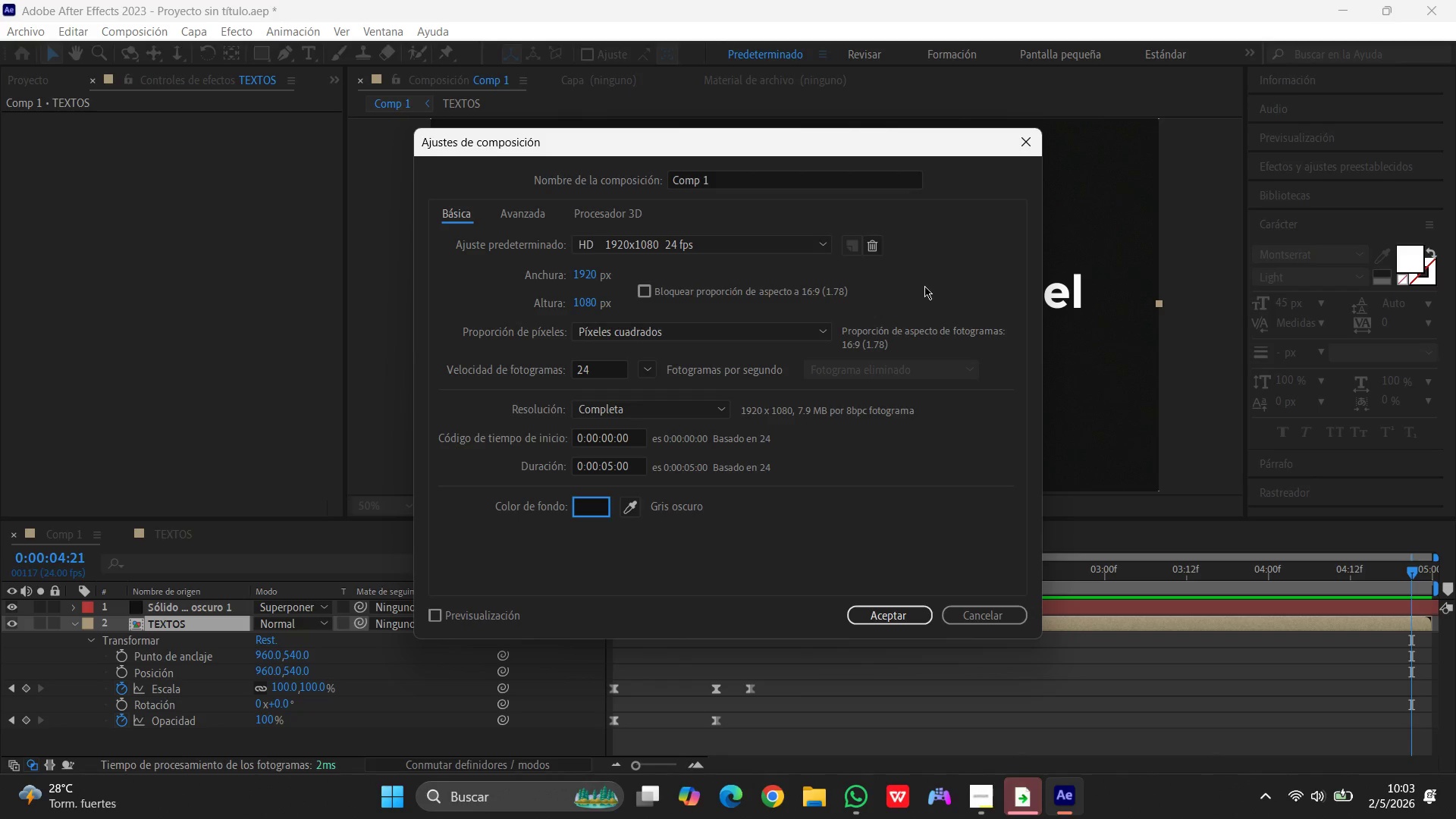 
wait(8.97)
 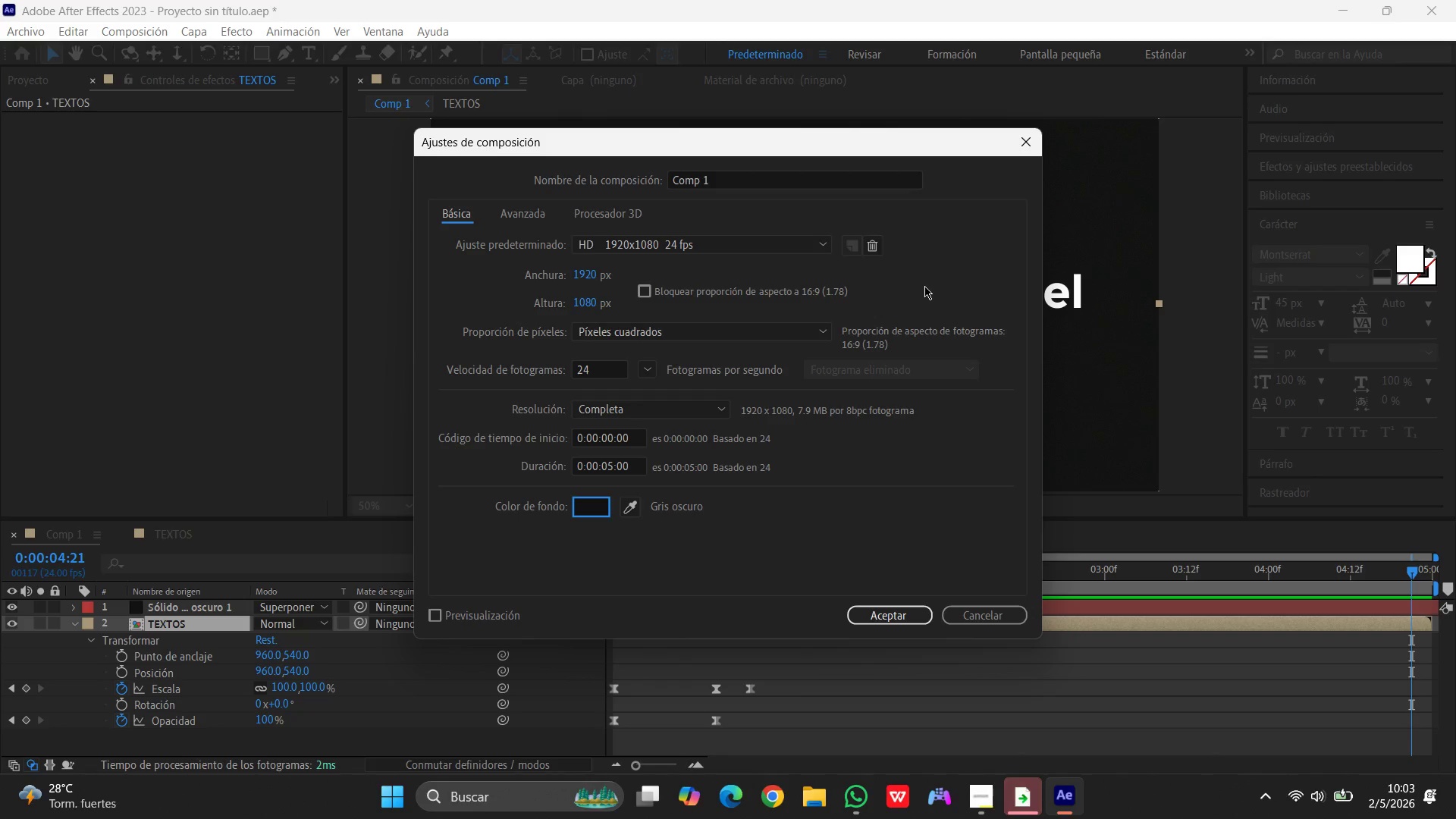 
left_click([883, 620])
 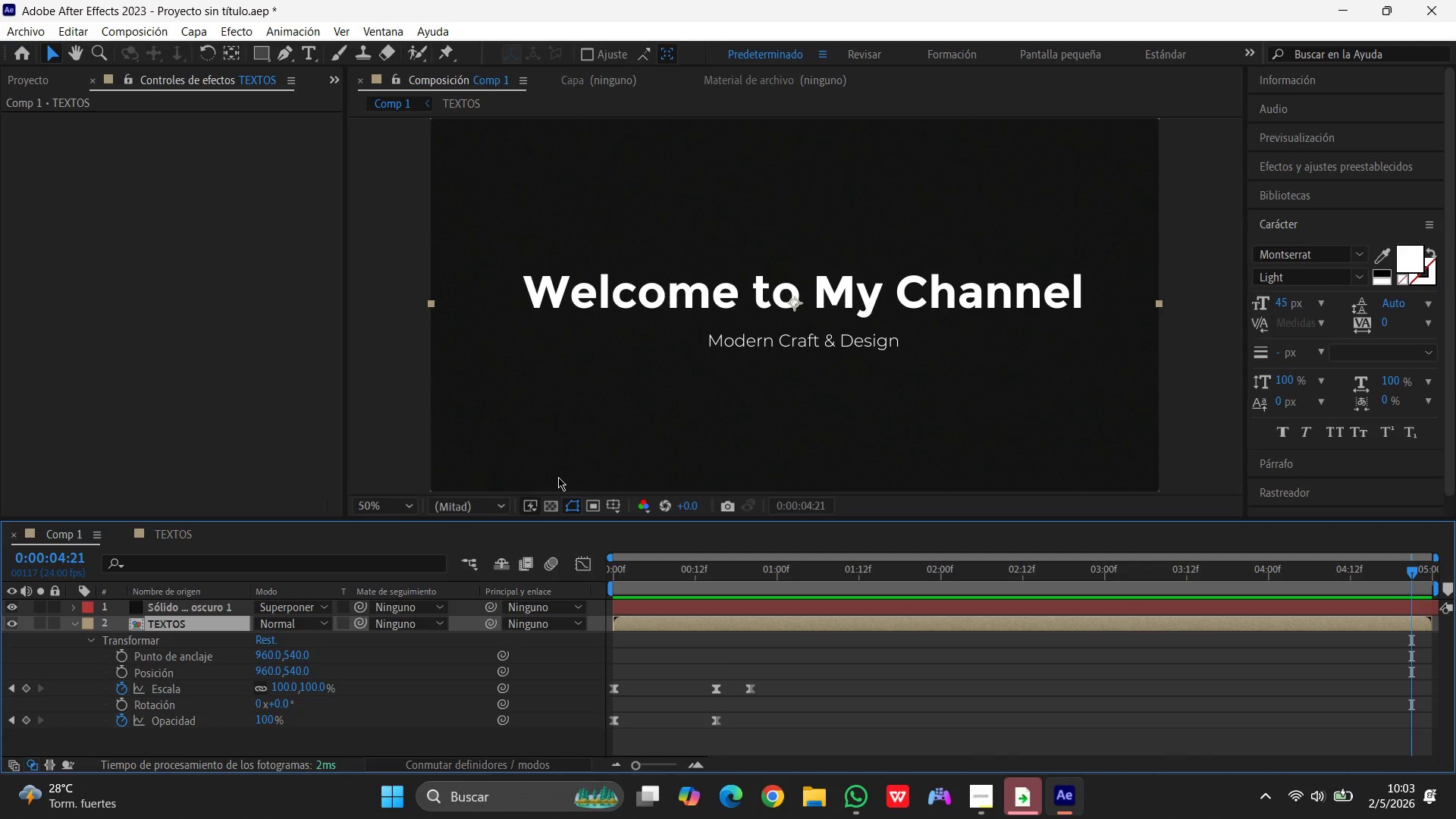 
wait(14.59)
 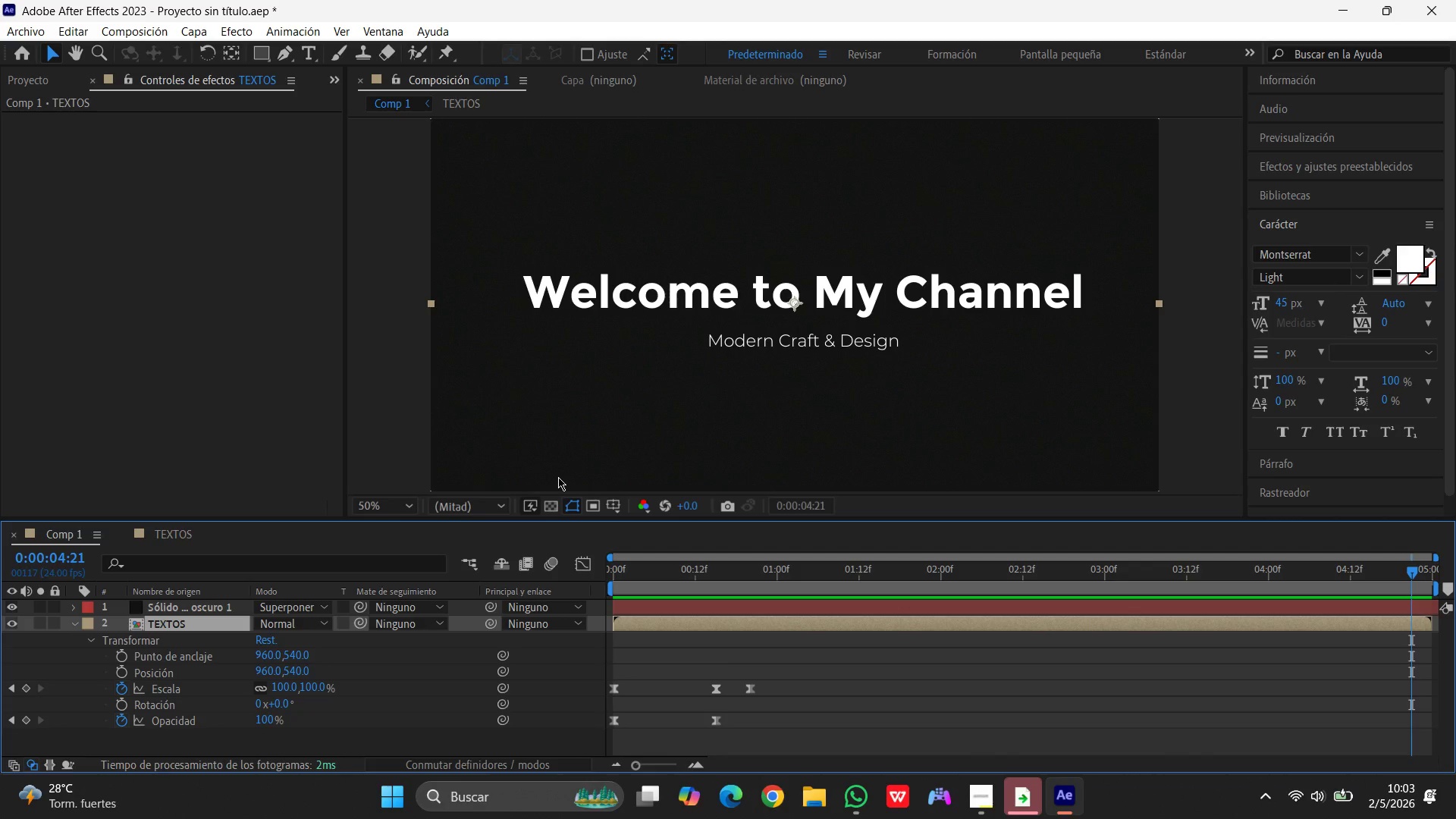 
left_click_drag(start_coordinate=[1411, 570], to_coordinate=[1386, 579])
 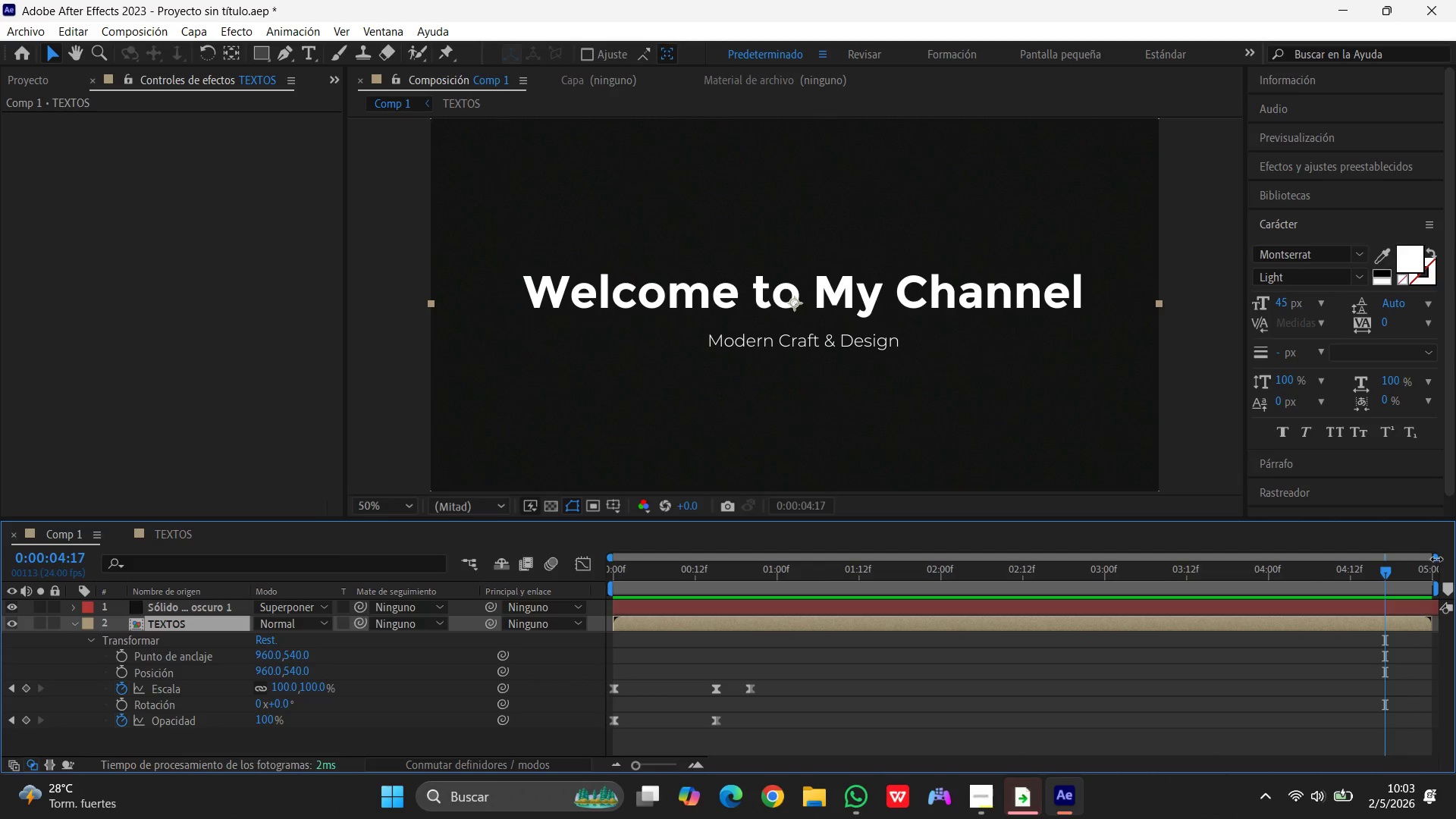 
left_click_drag(start_coordinate=[1438, 557], to_coordinate=[1455, 554])
 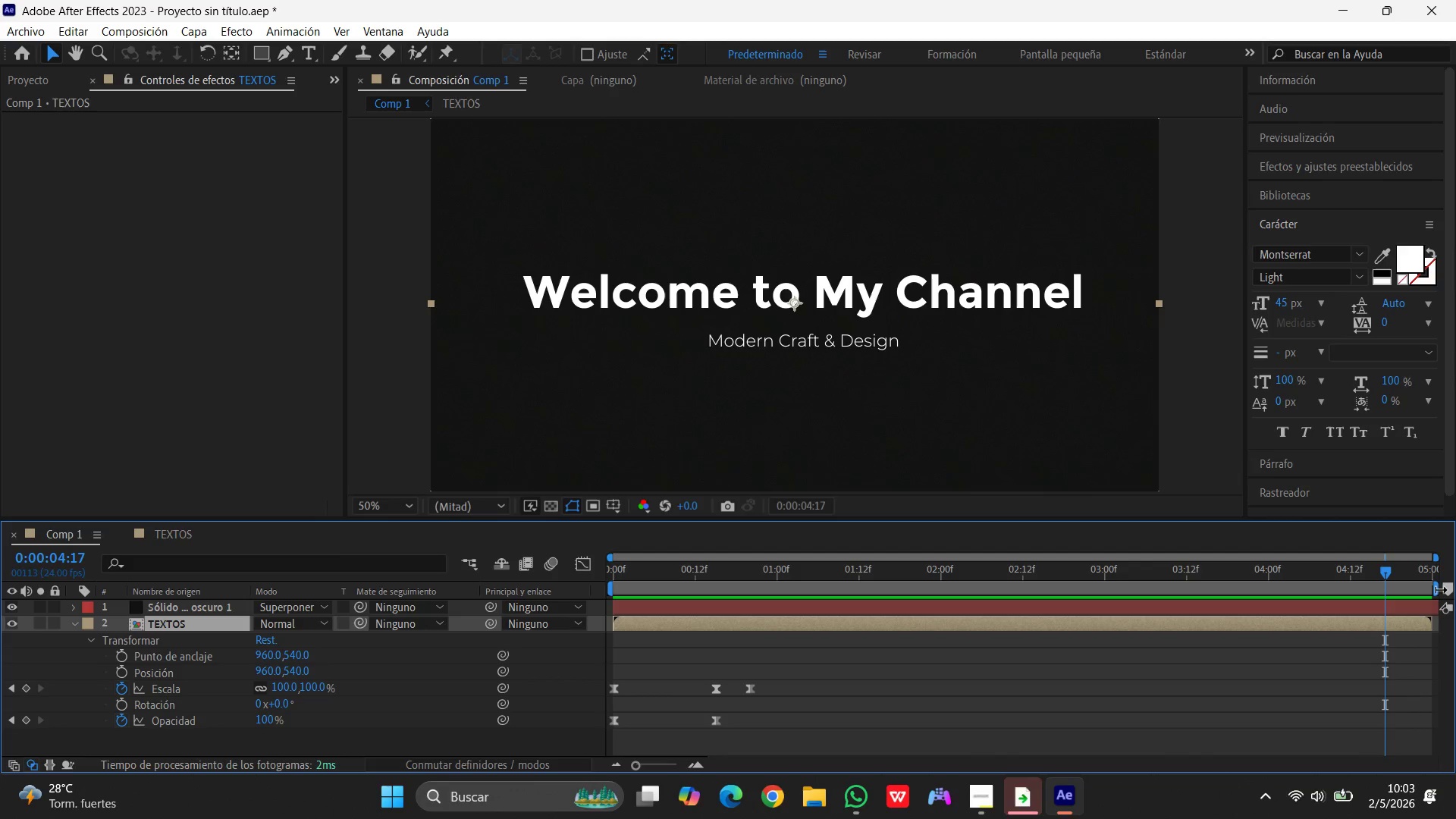 
left_click_drag(start_coordinate=[1436, 592], to_coordinate=[1448, 589])
 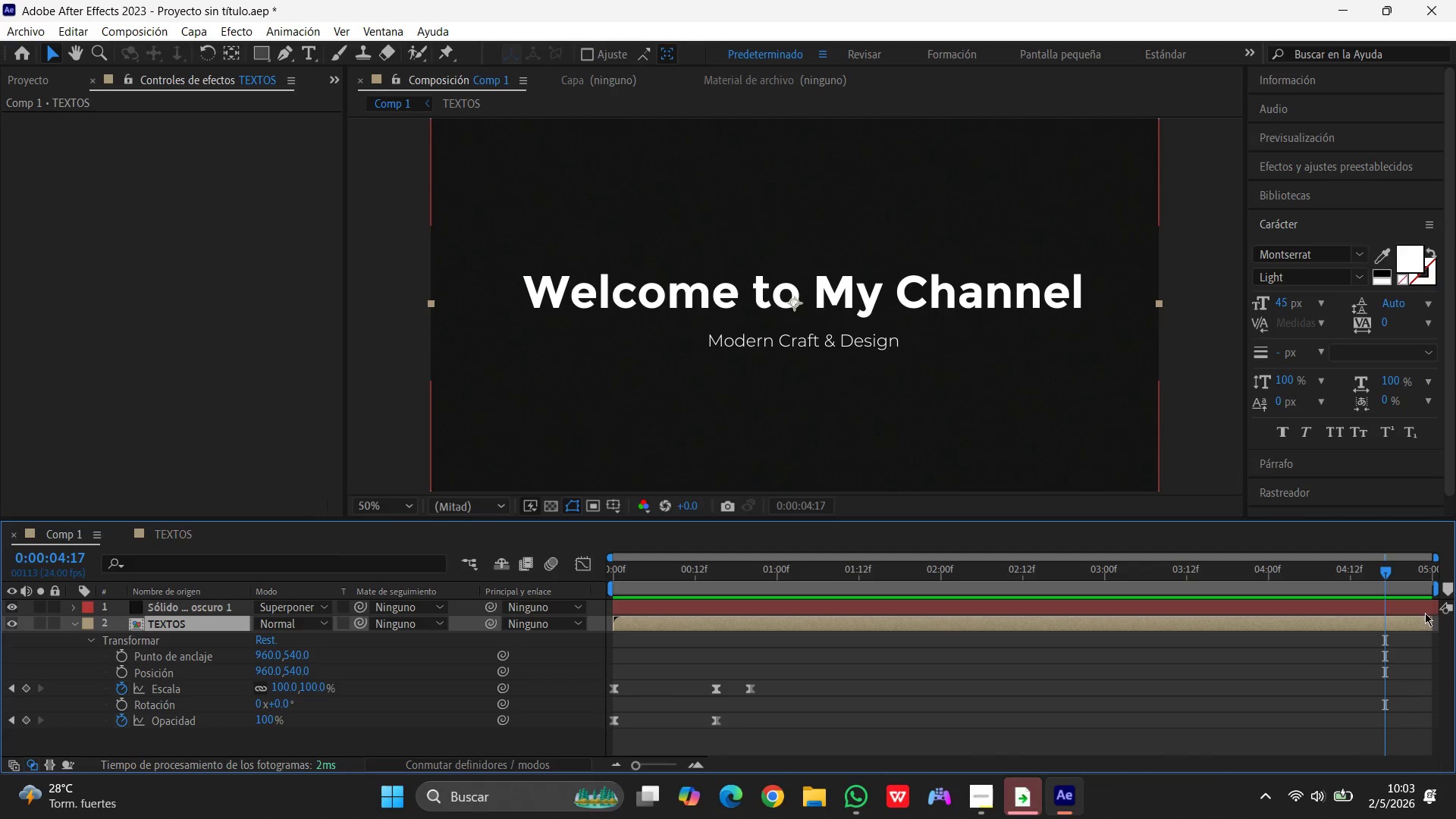 
left_click([1420, 620])
 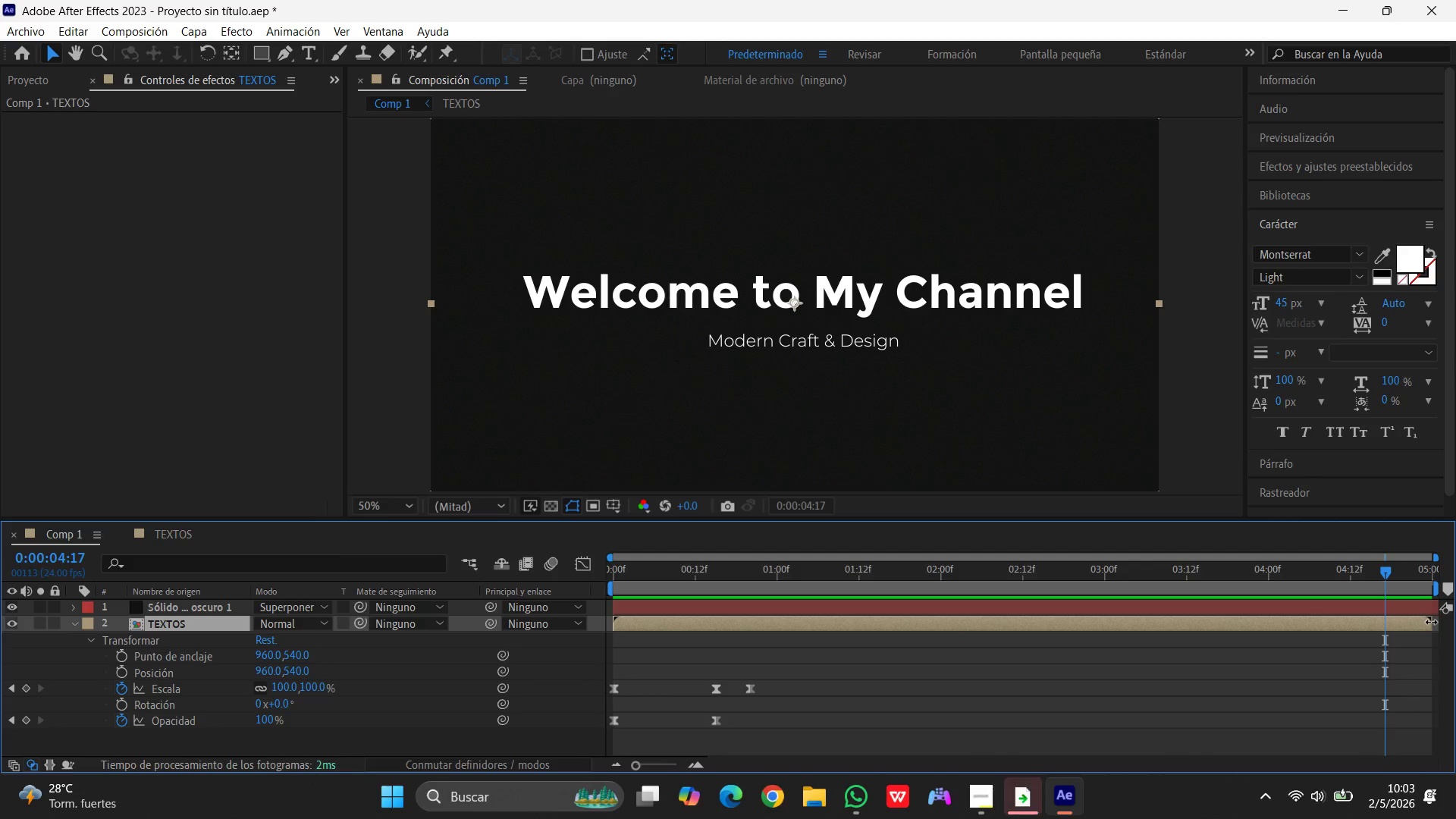 
left_click_drag(start_coordinate=[1431, 622], to_coordinate=[1448, 621])
 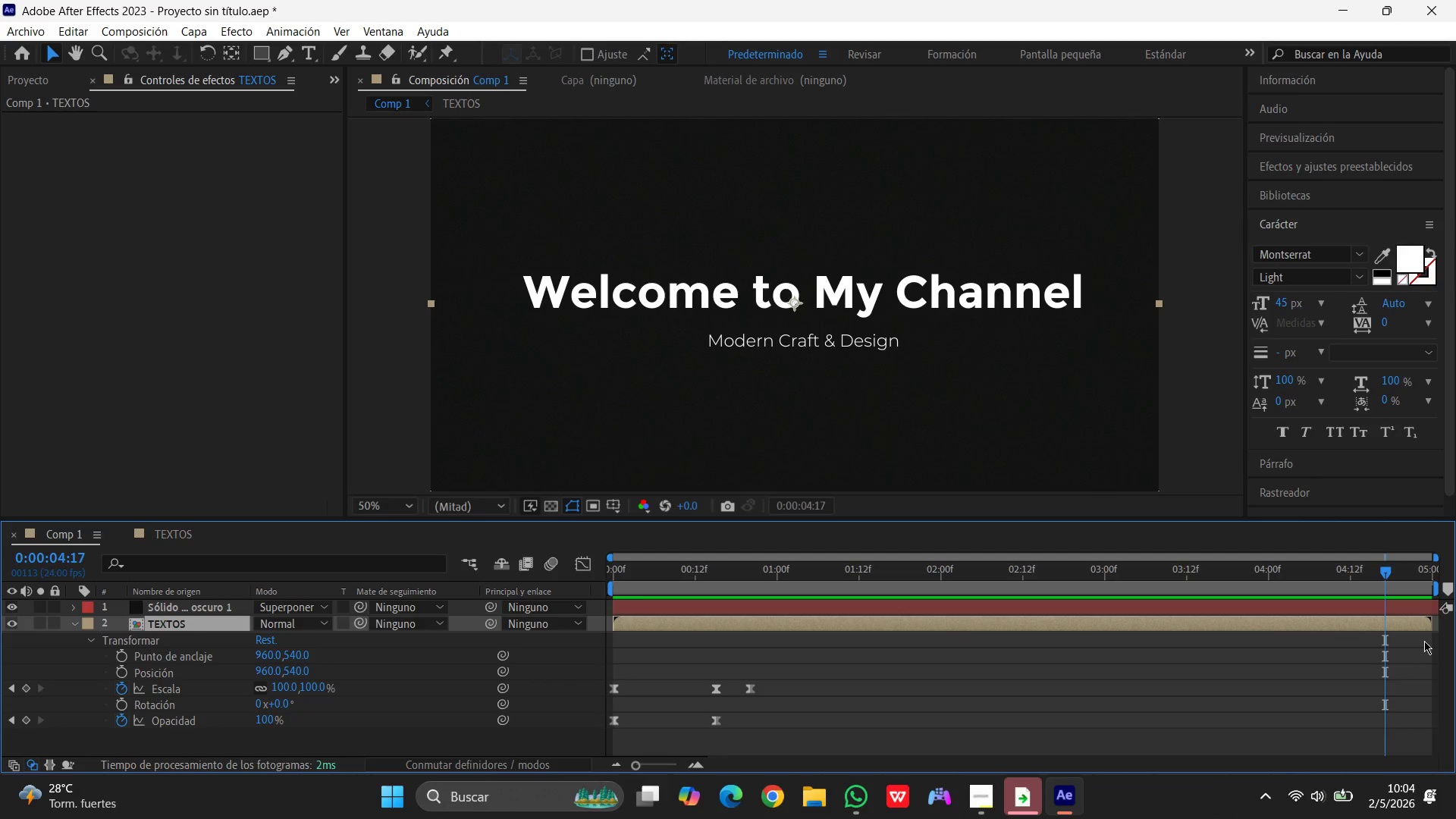 
wait(39.59)
 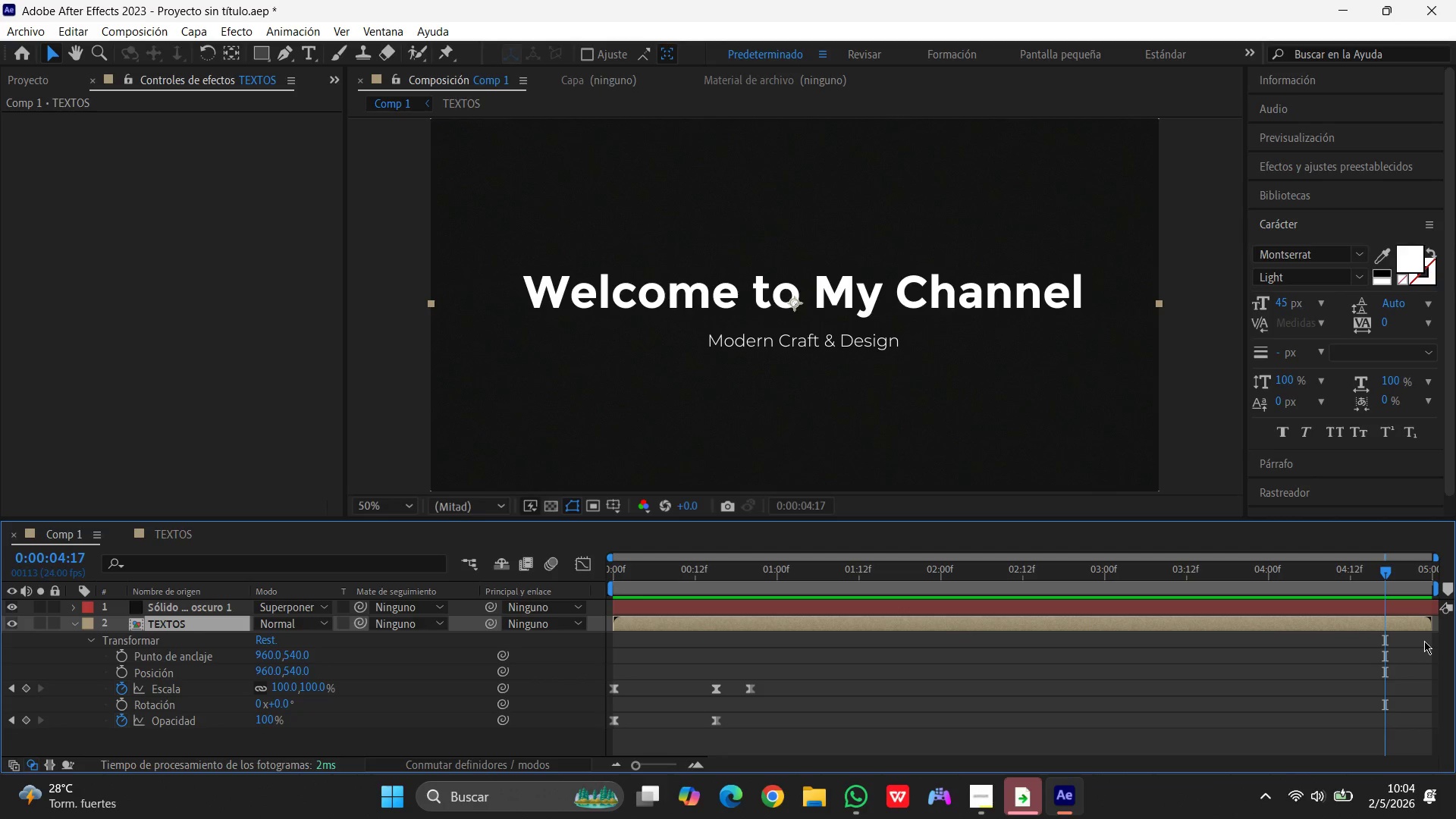 
left_click([996, 805])